 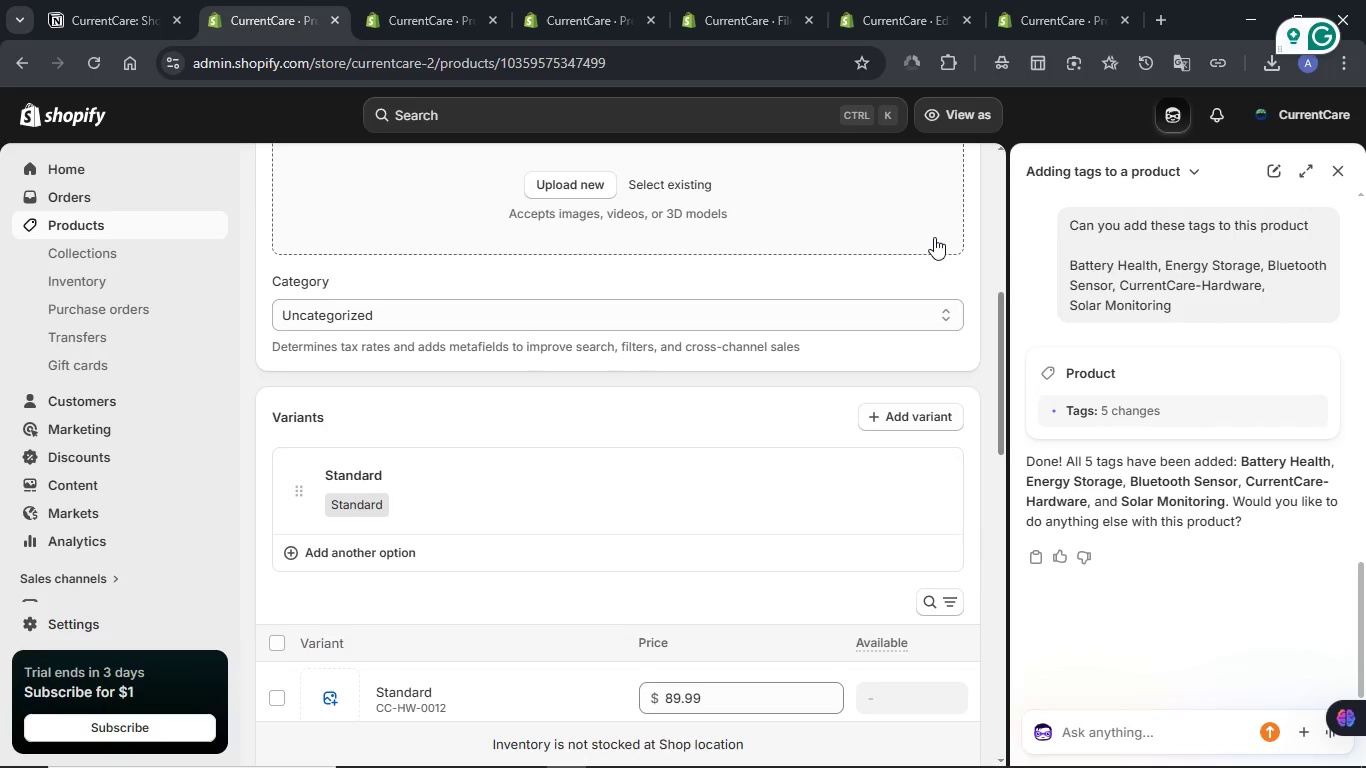 
left_click([1349, 169])
 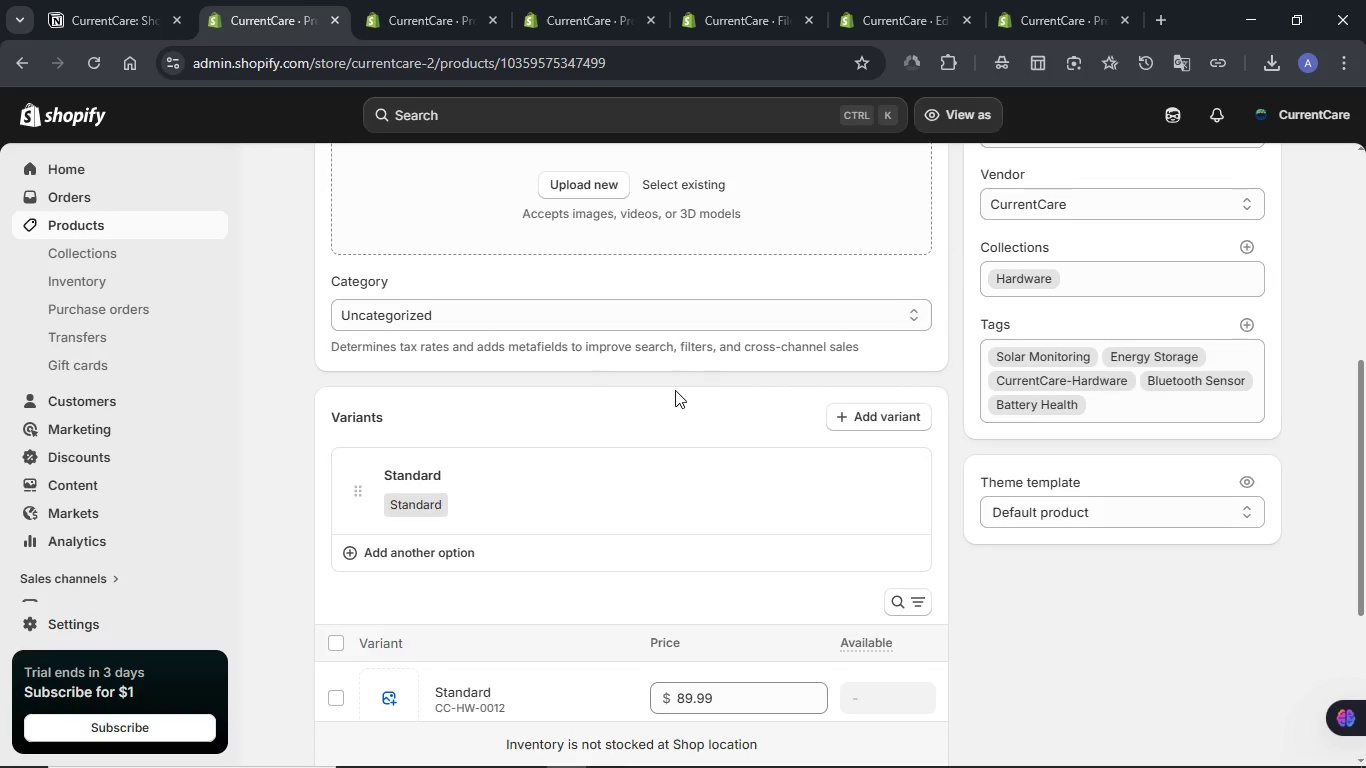 
scroll: coordinate [675, 390], scroll_direction: up, amount: 4.0
 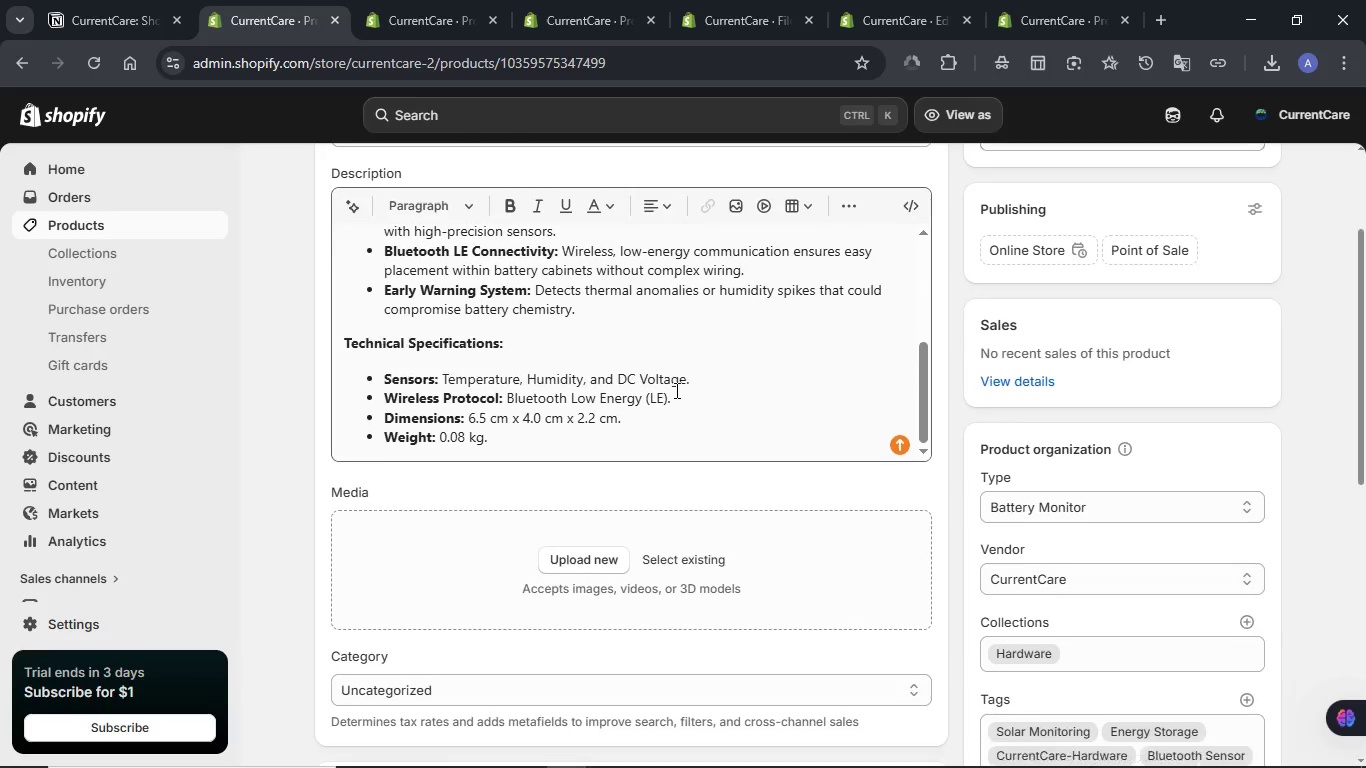 
scroll: coordinate [675, 390], scroll_direction: down, amount: 13.0
 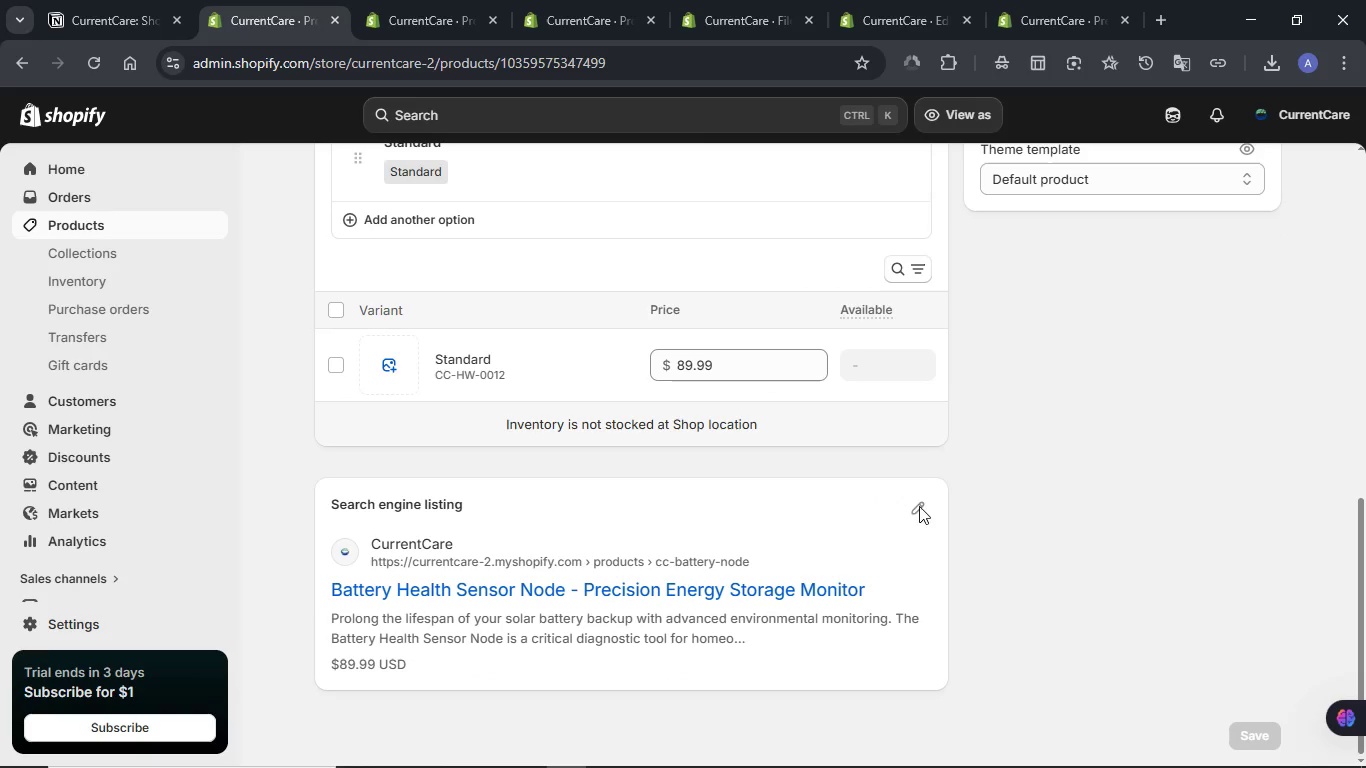 
left_click([919, 506])
 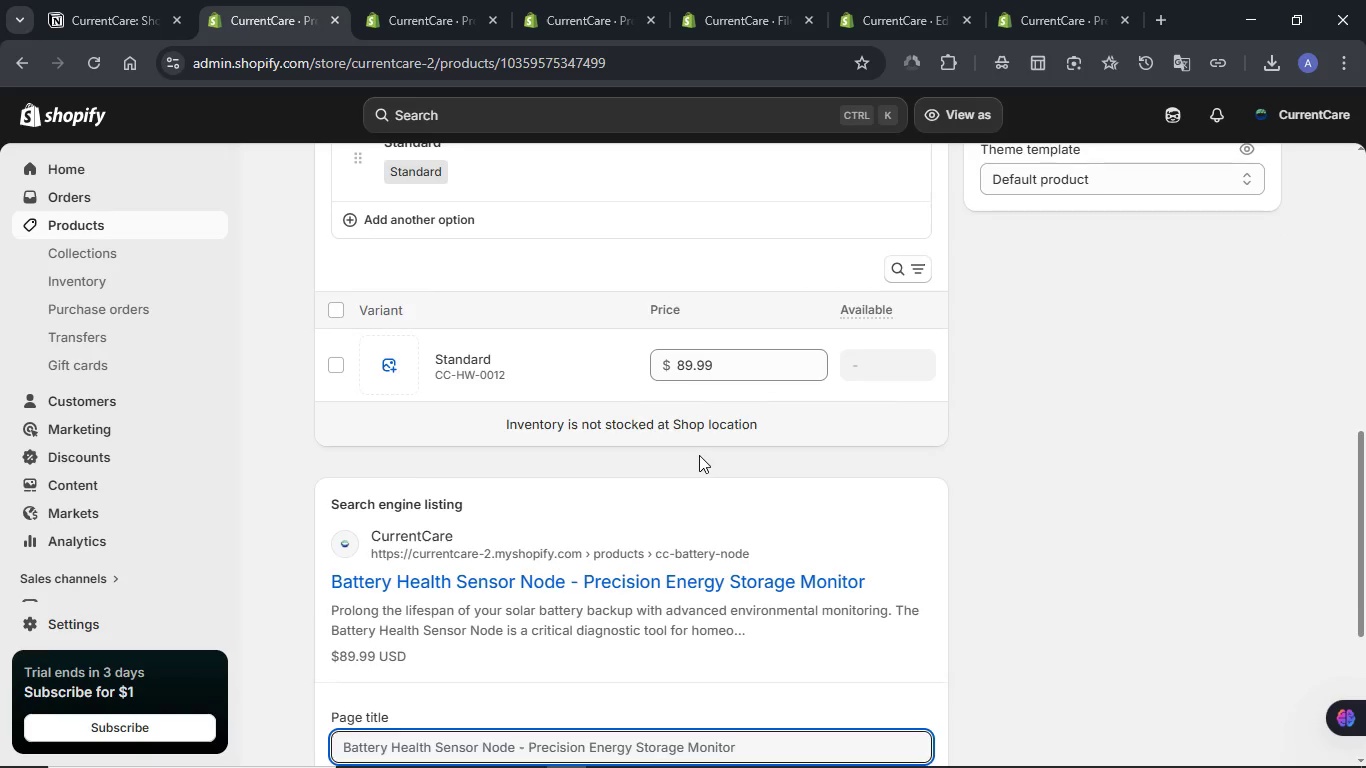 
scroll: coordinate [699, 455], scroll_direction: down, amount: 4.0
 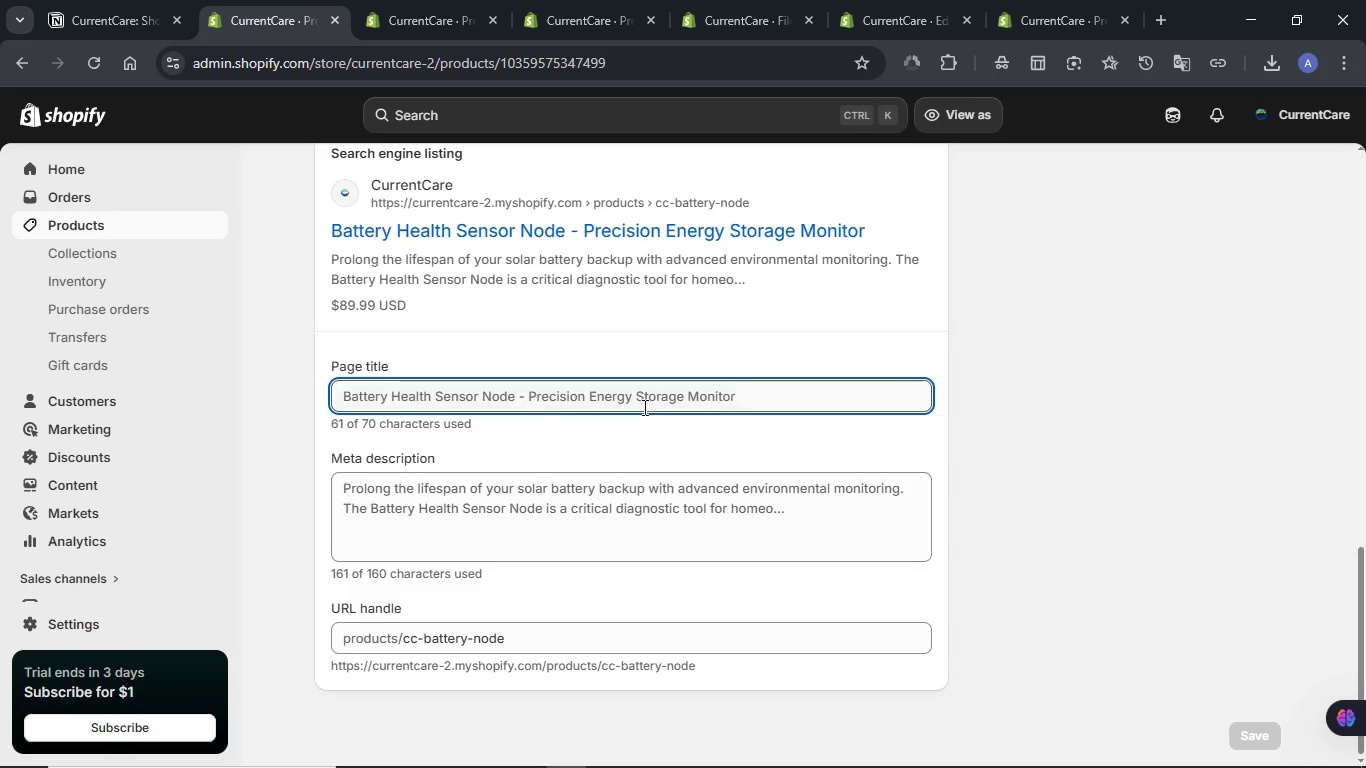 
left_click([642, 402])
 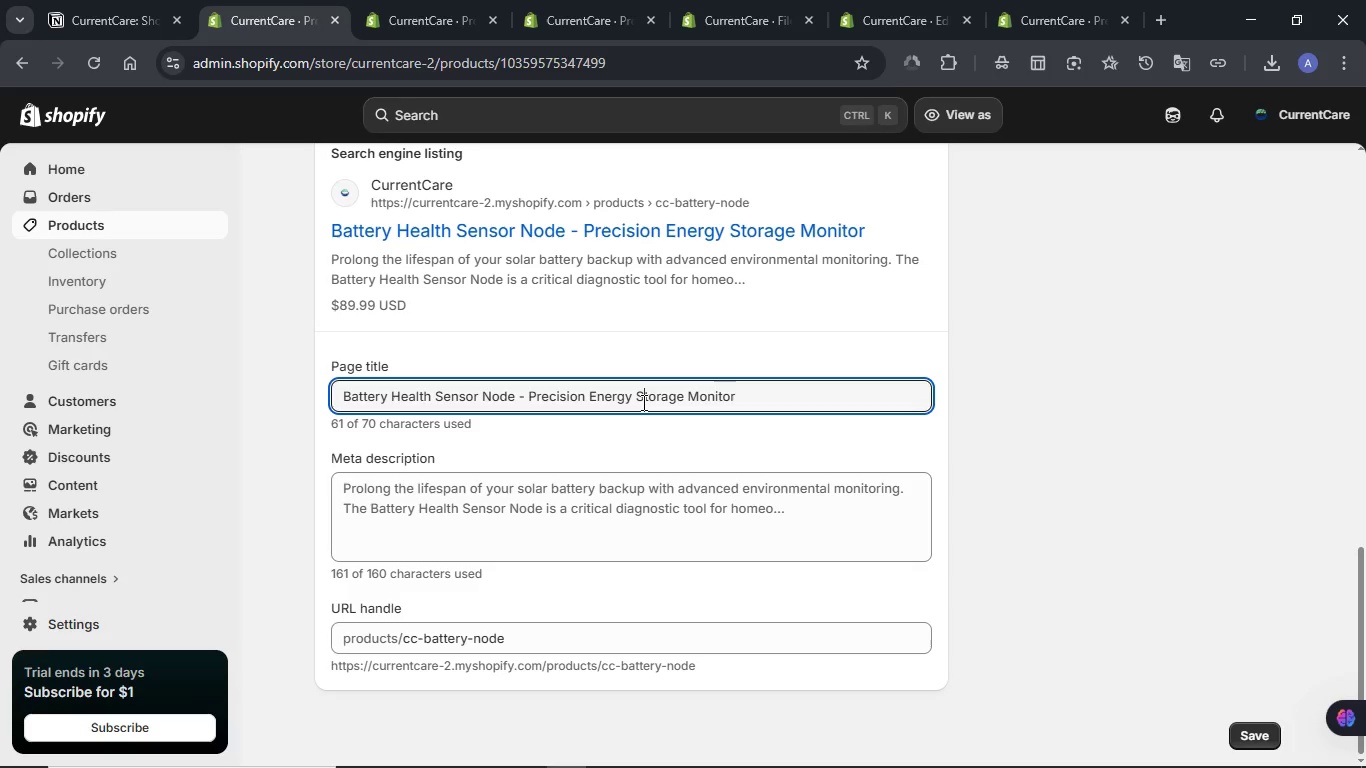 
key(Control+A)
 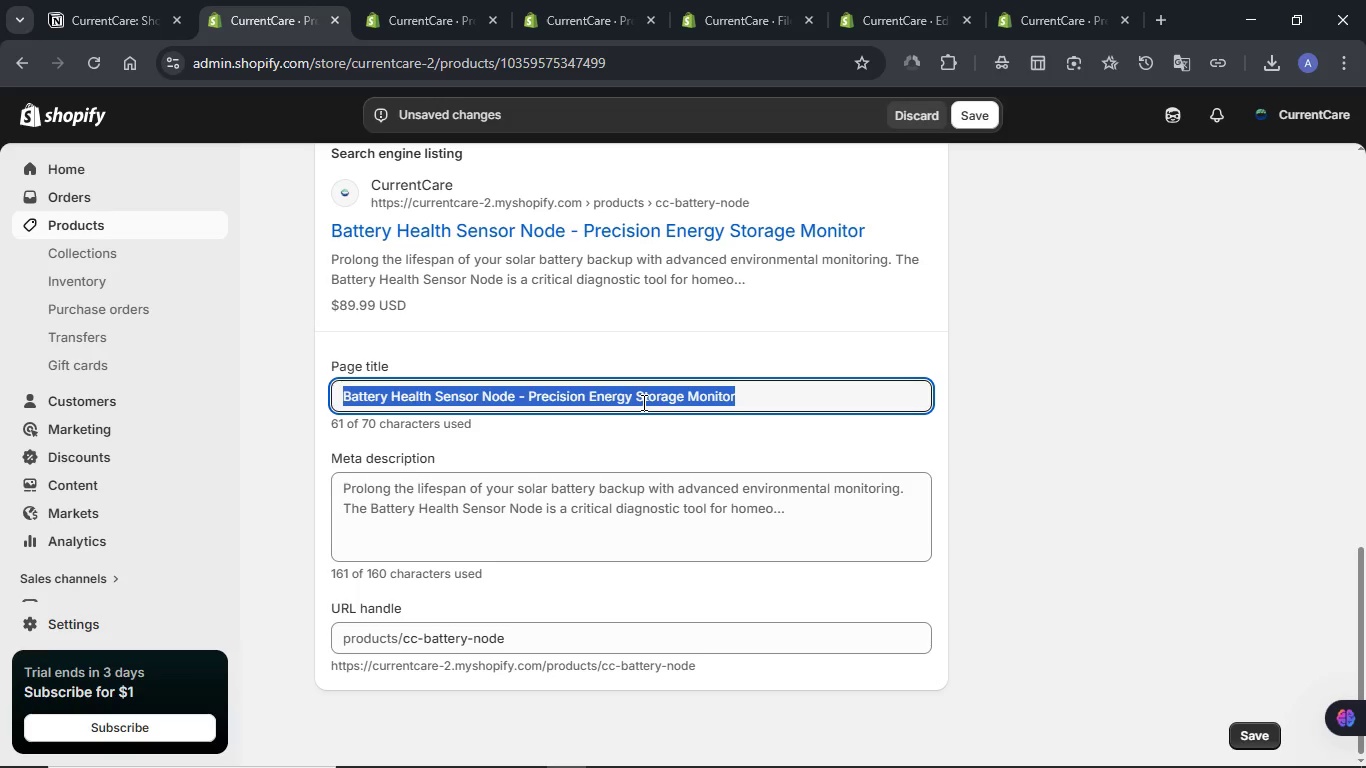 
key(Meta+V)
 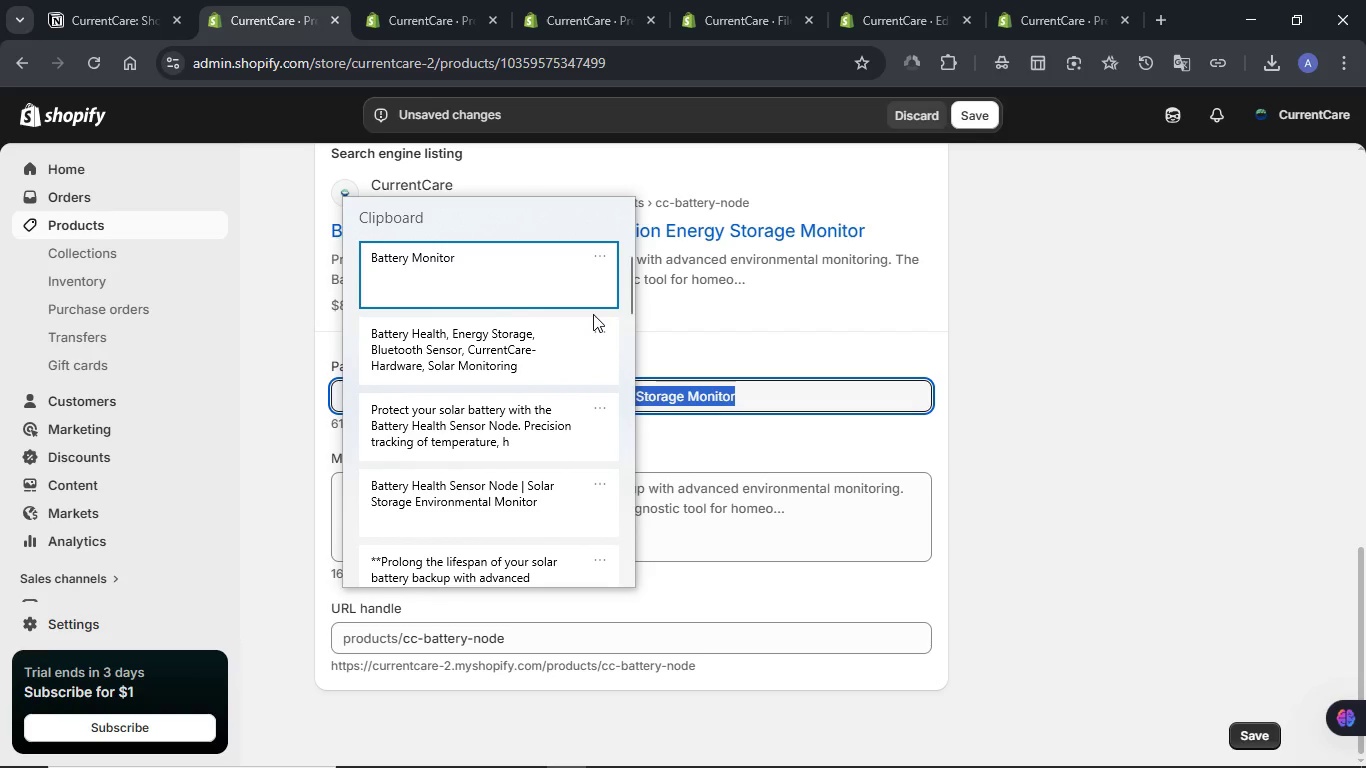 
left_click([541, 499])
 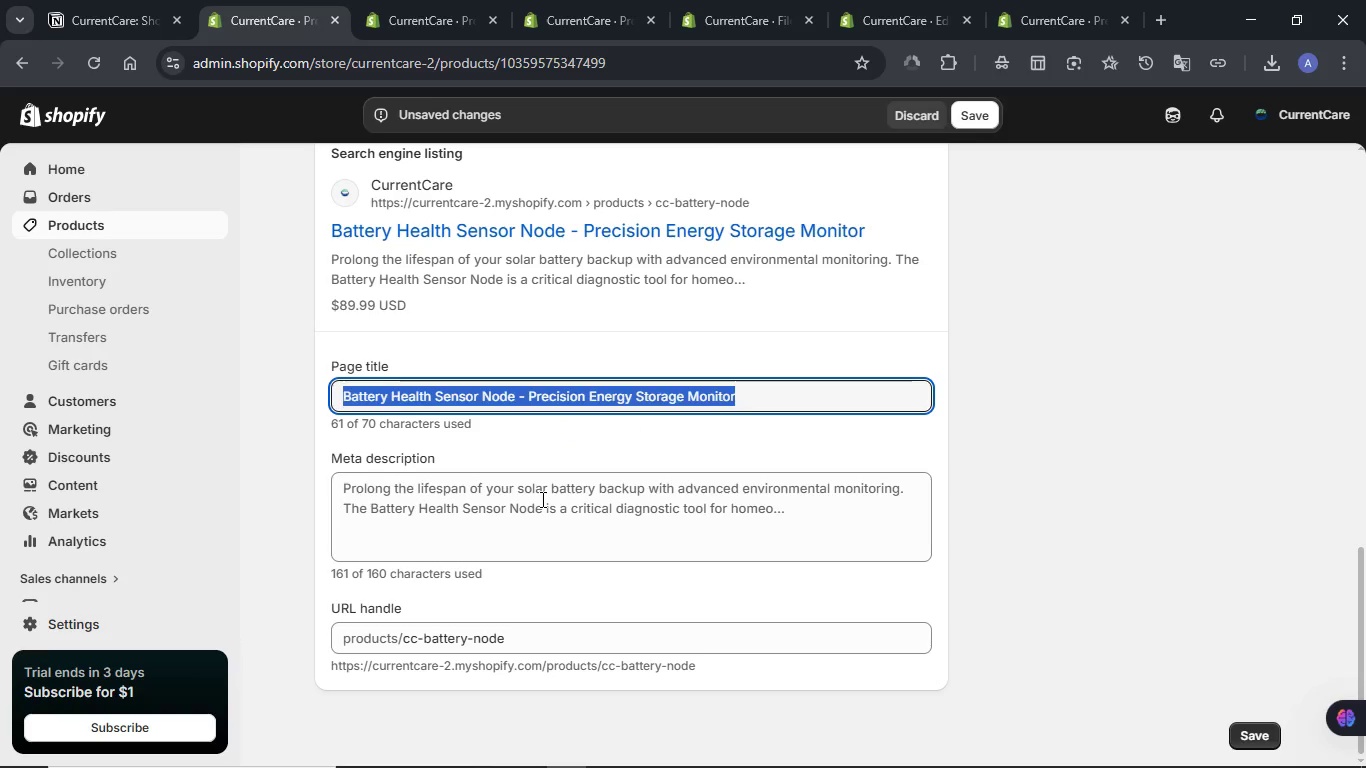 
key(Control+ControlLeft)
 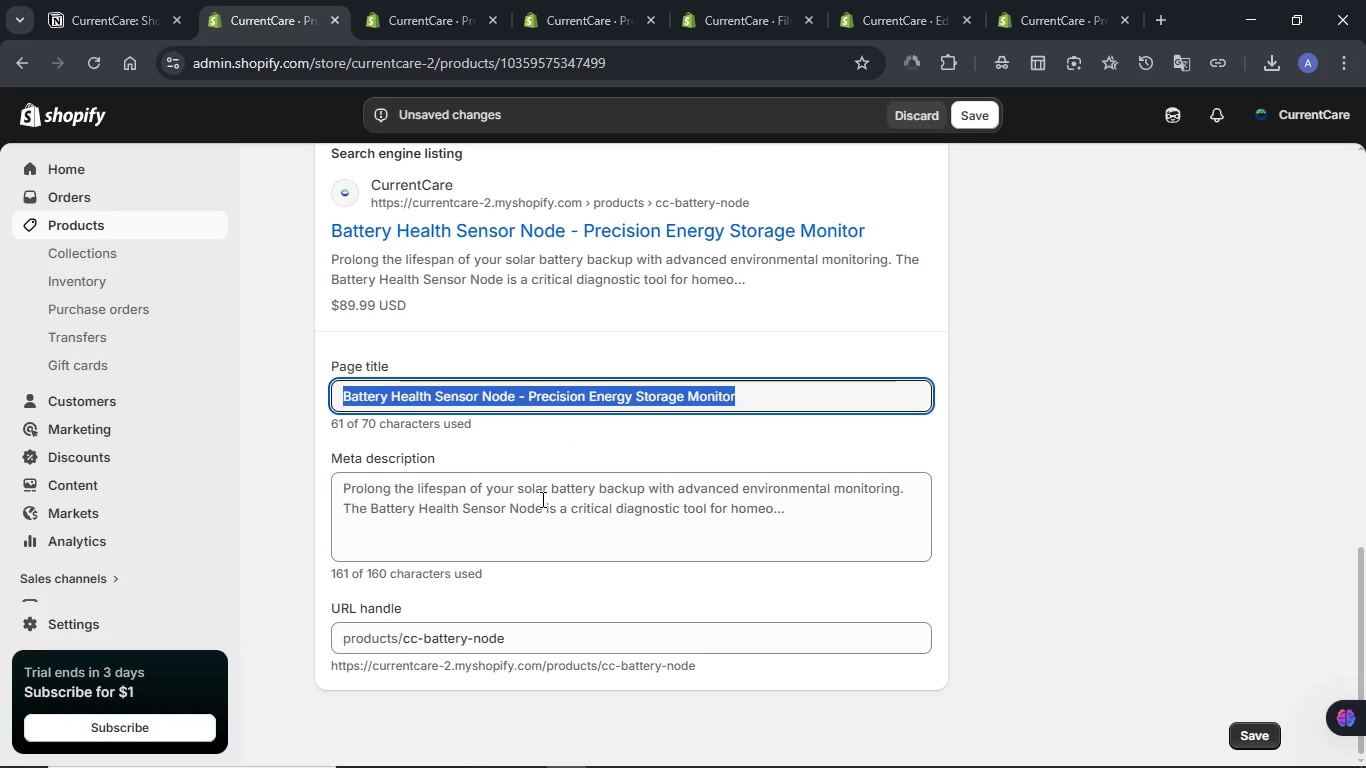 
hold_key(key=V, duration=4.05)
 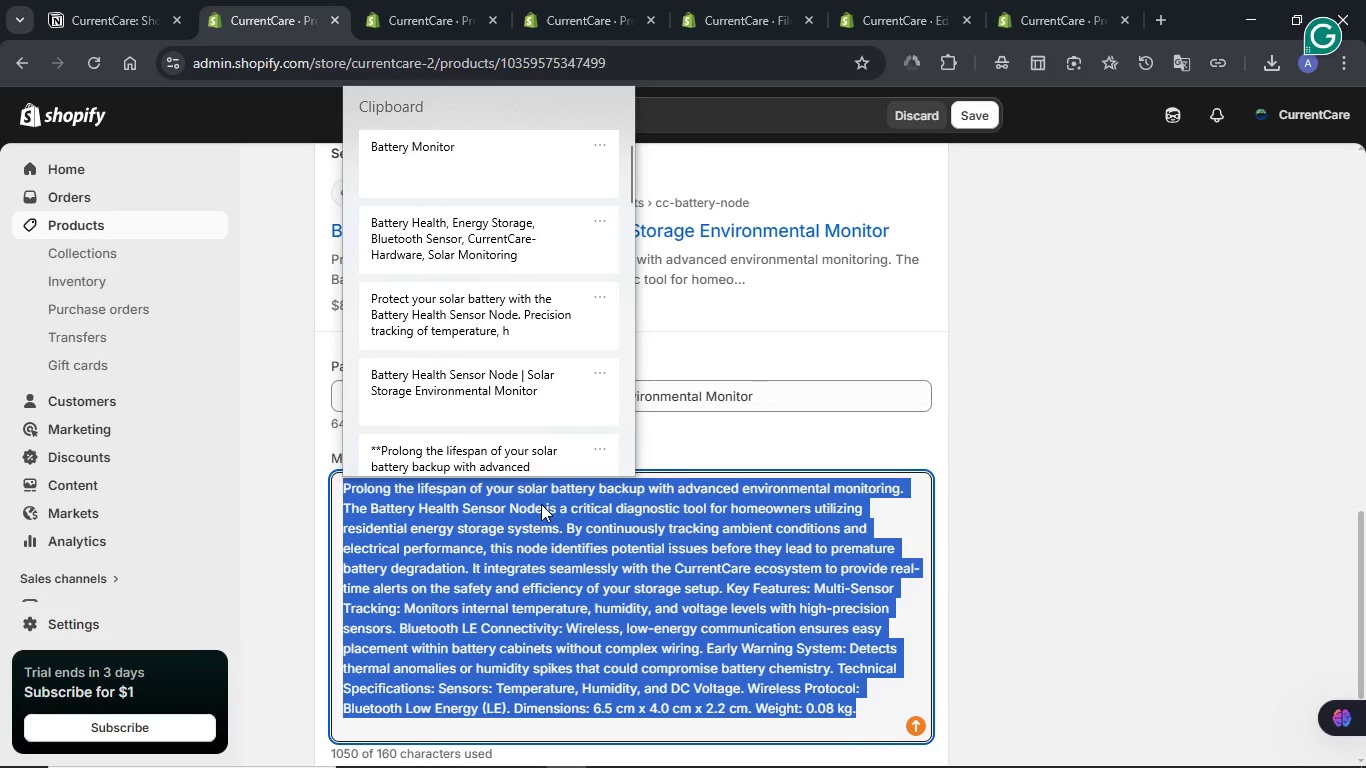 
left_click([541, 504])
 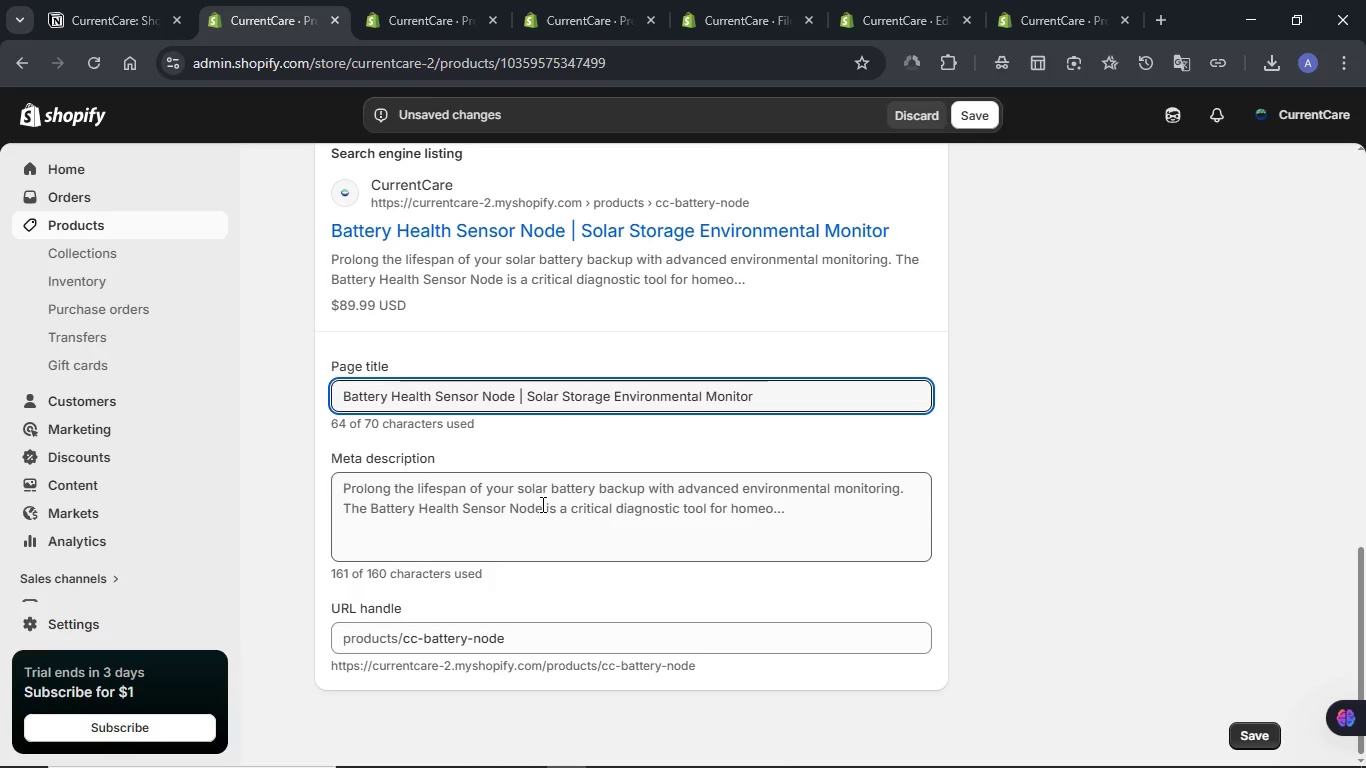 
key(Control+A)
 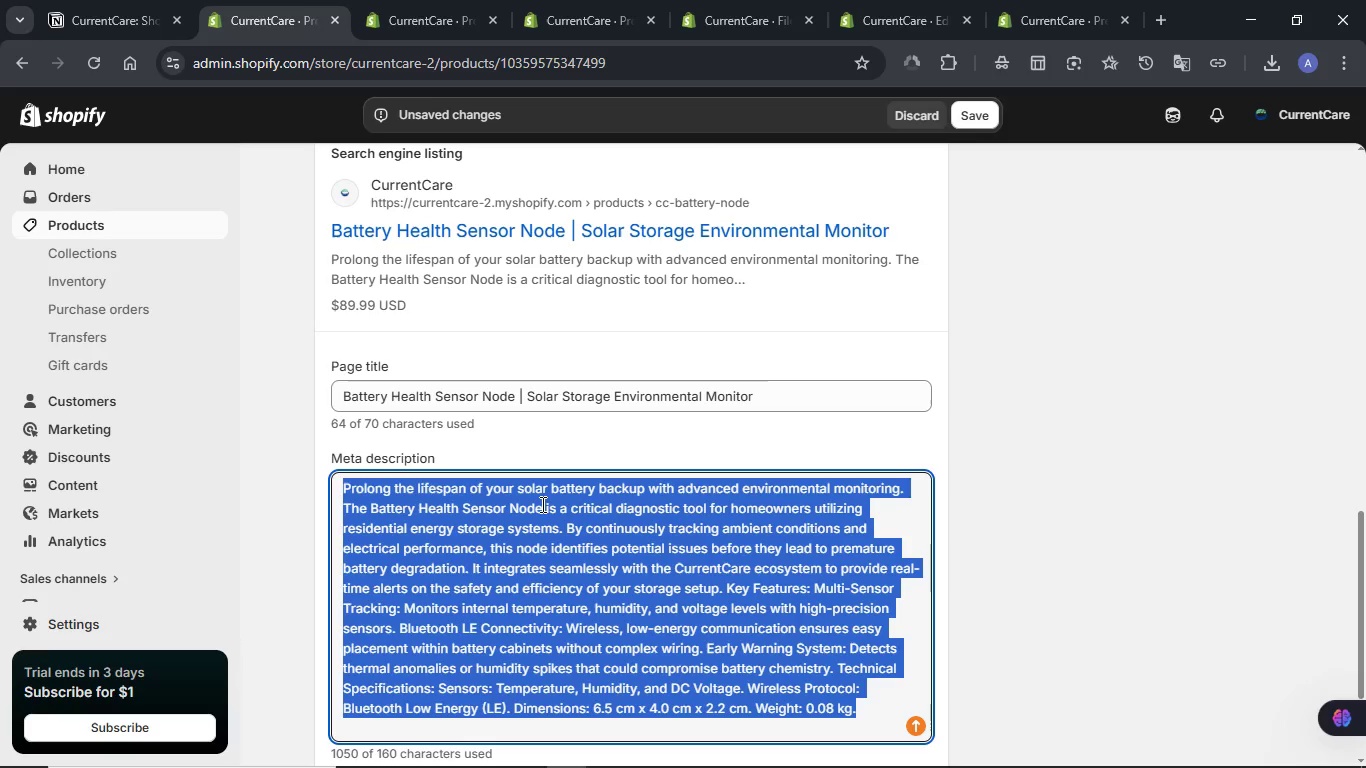 
hold_key(key=MetaLeft, duration=0.55)
 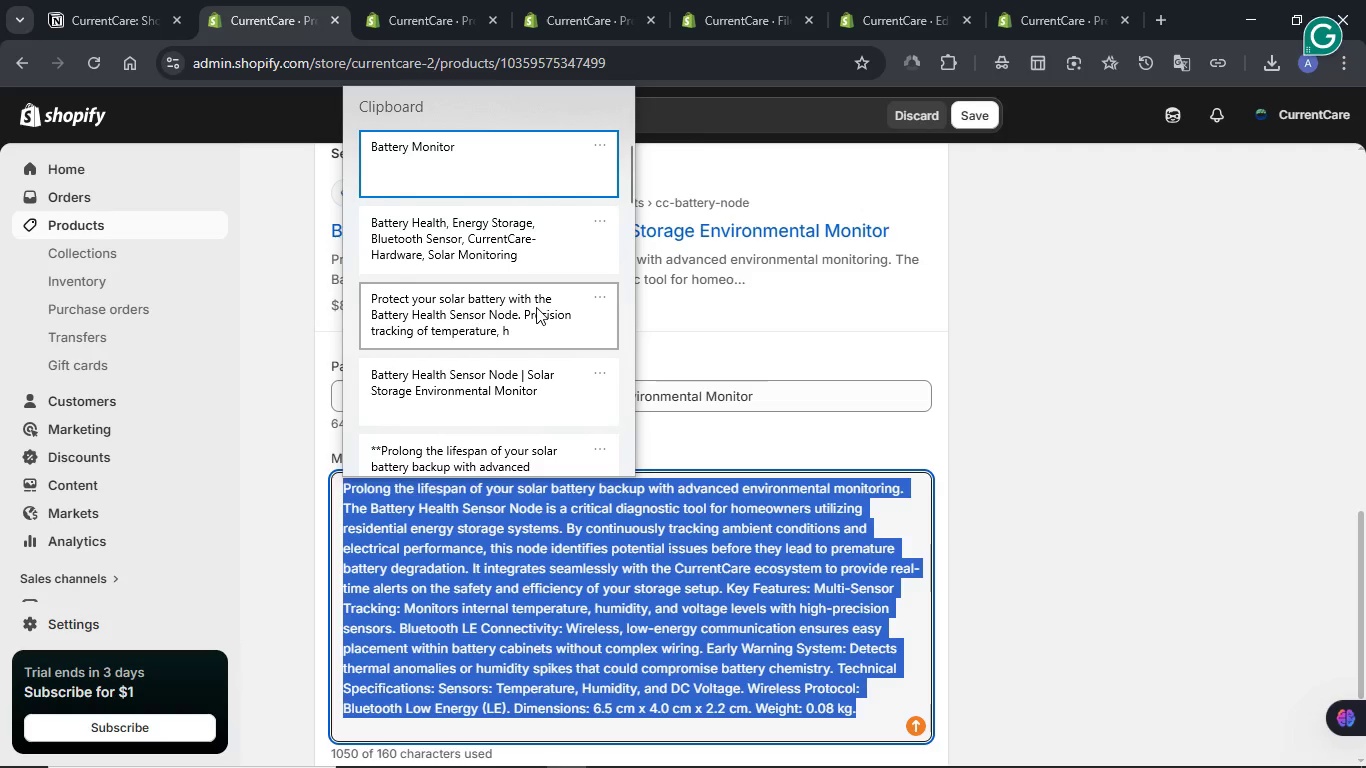 
left_click([536, 307])
 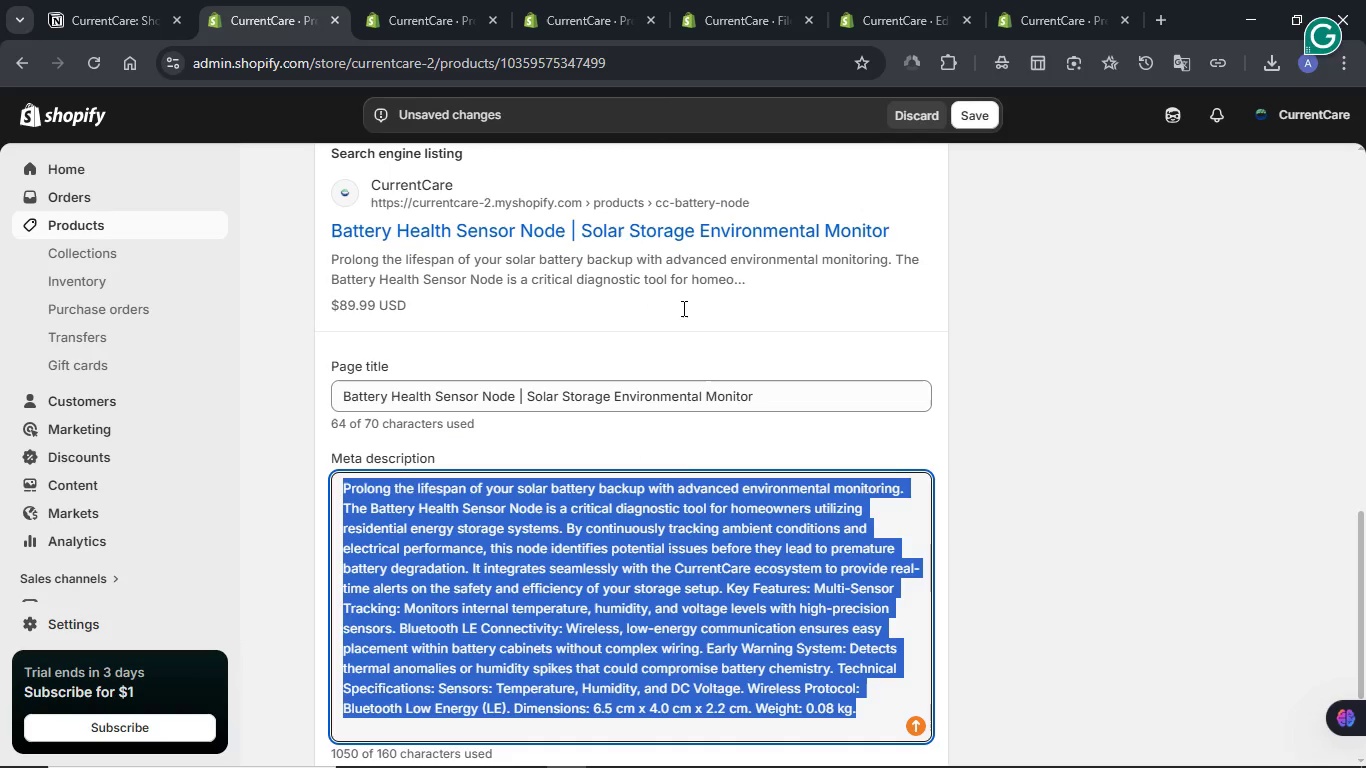 
key(Control+ControlLeft)
 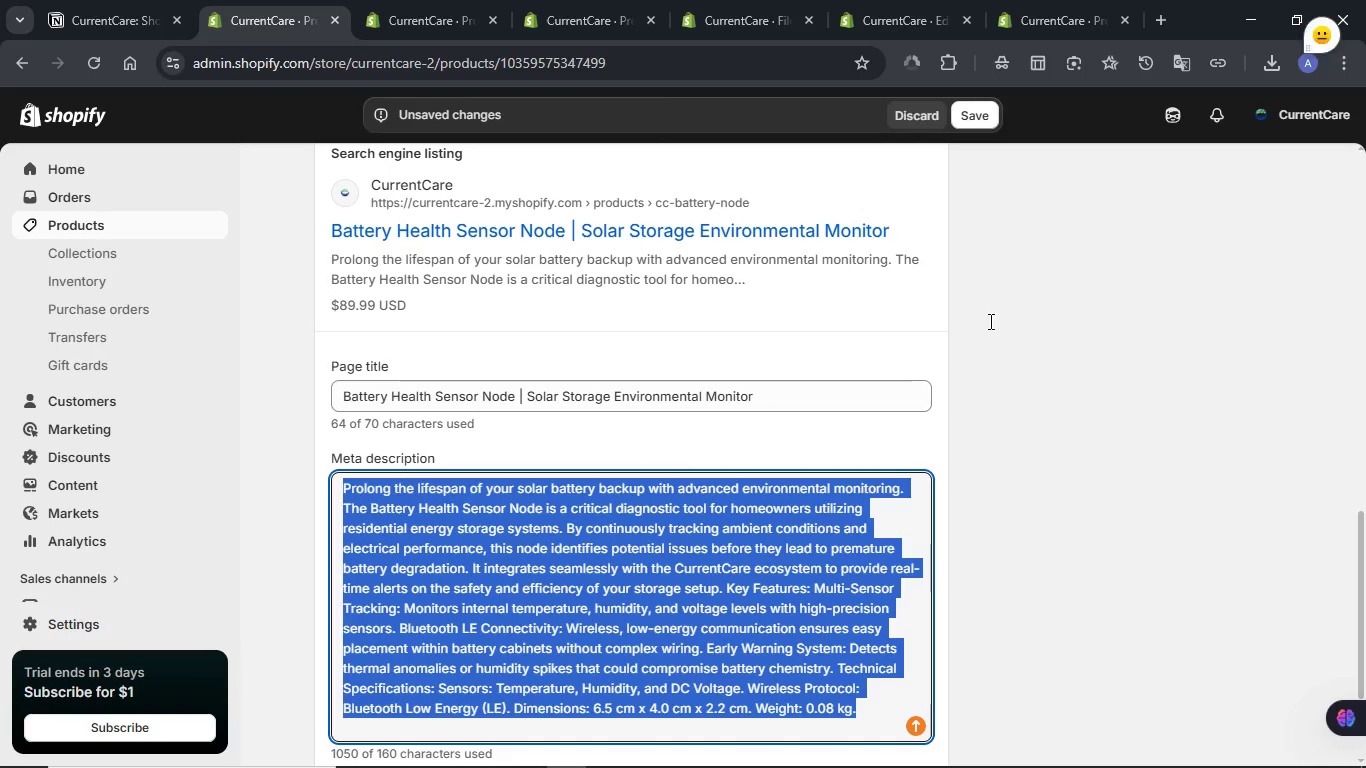 
left_click([974, 123])
 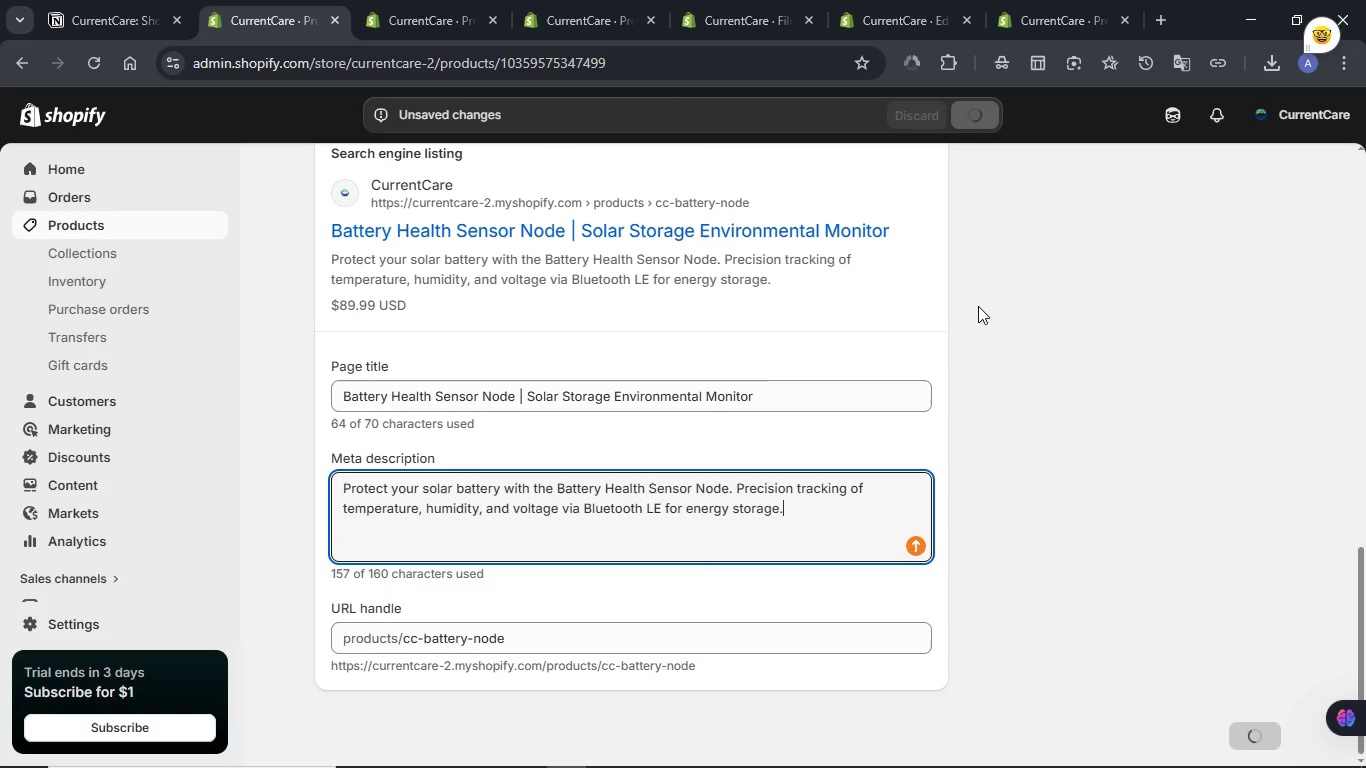 
wait(9.38)
 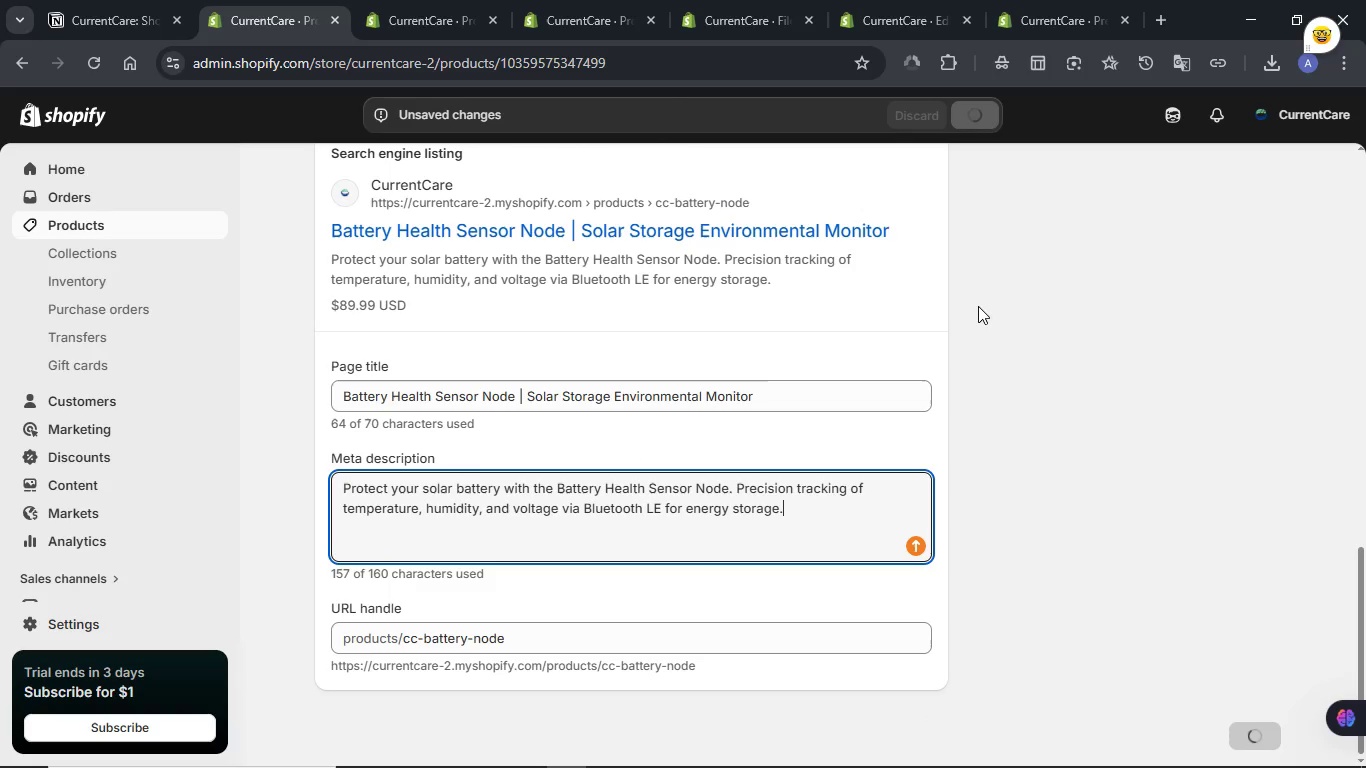 
left_click([107, 5])
 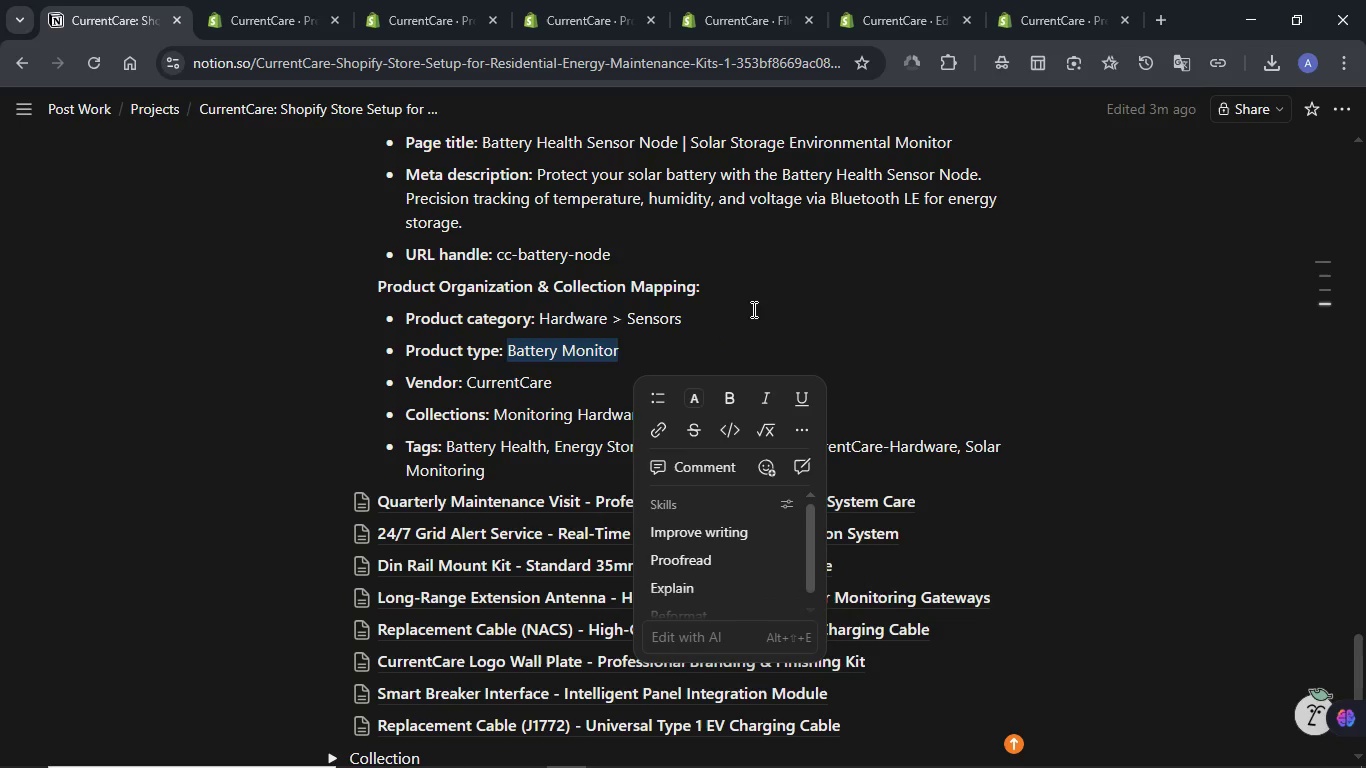 
left_click([752, 309])
 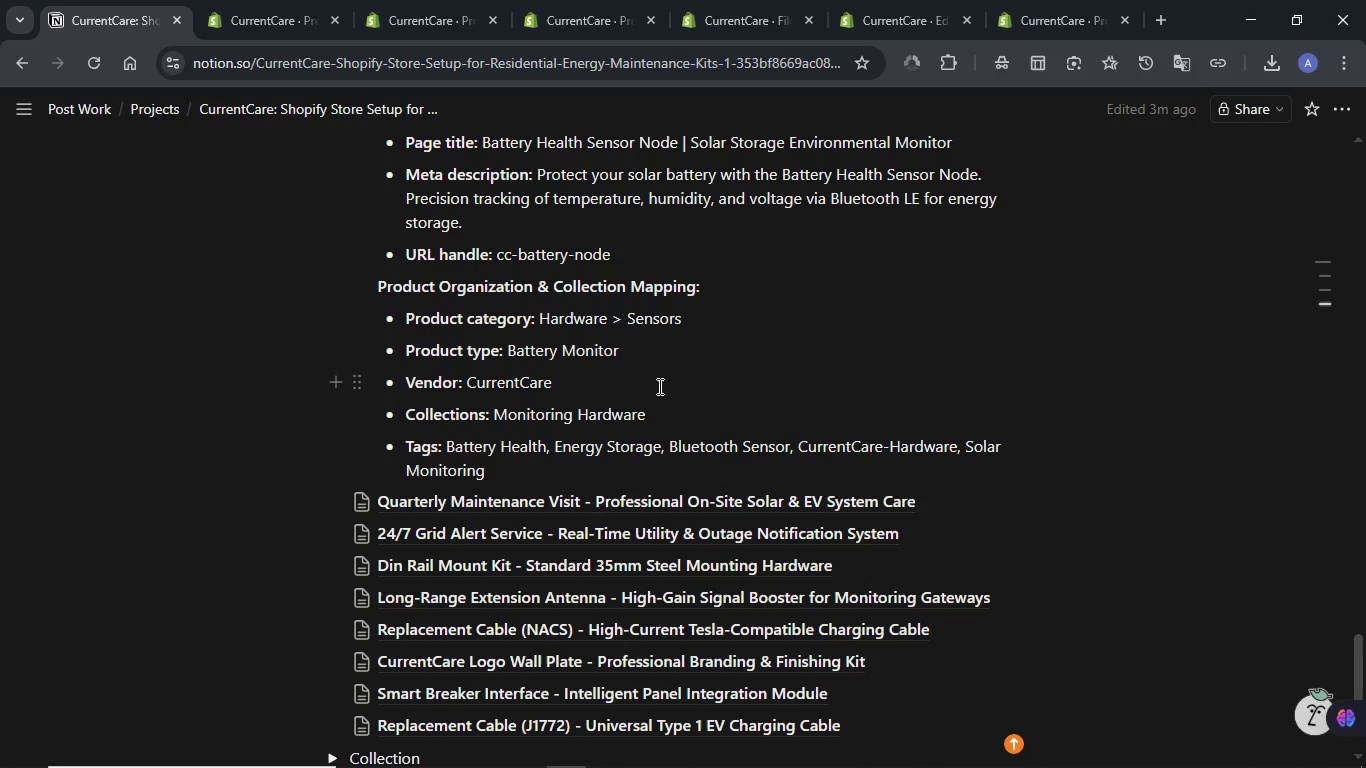 
wait(6.61)
 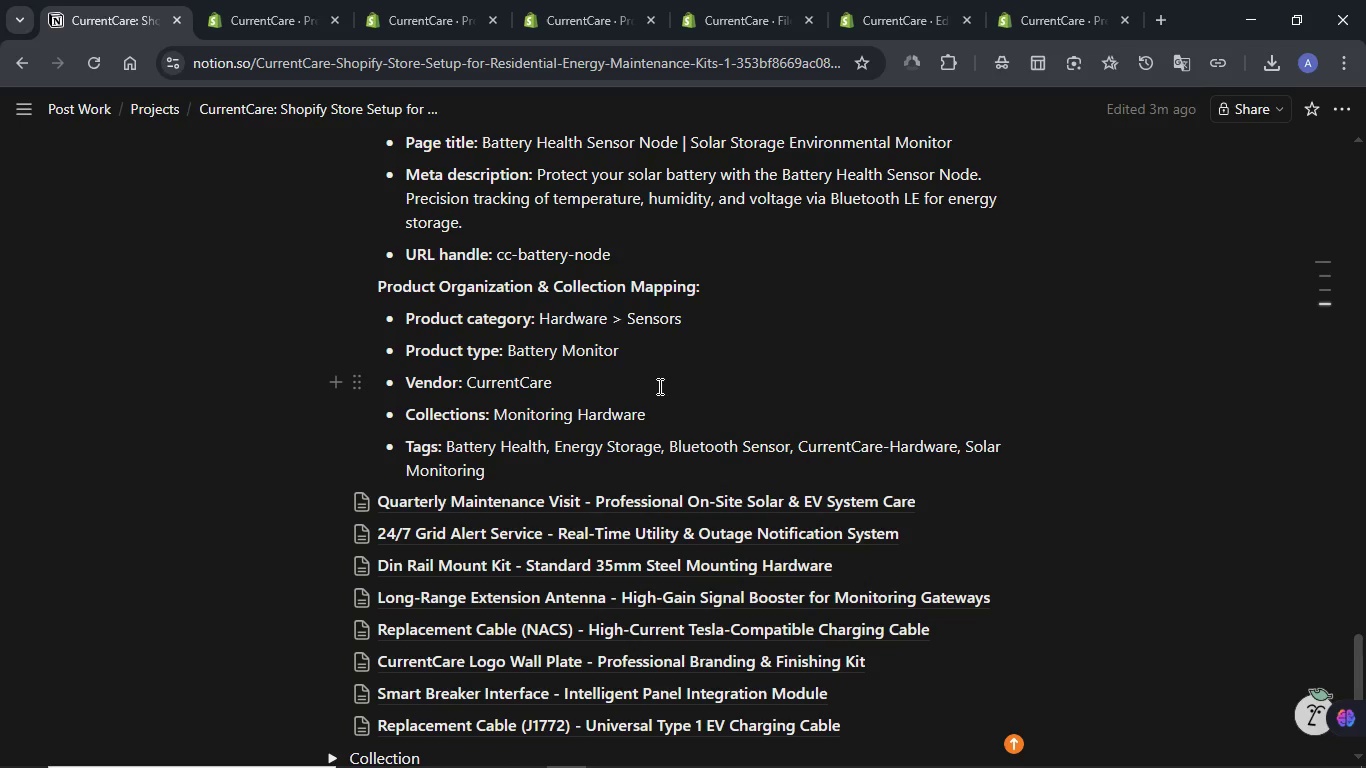 
scroll: coordinate [658, 386], scroll_direction: up, amount: 4.0
 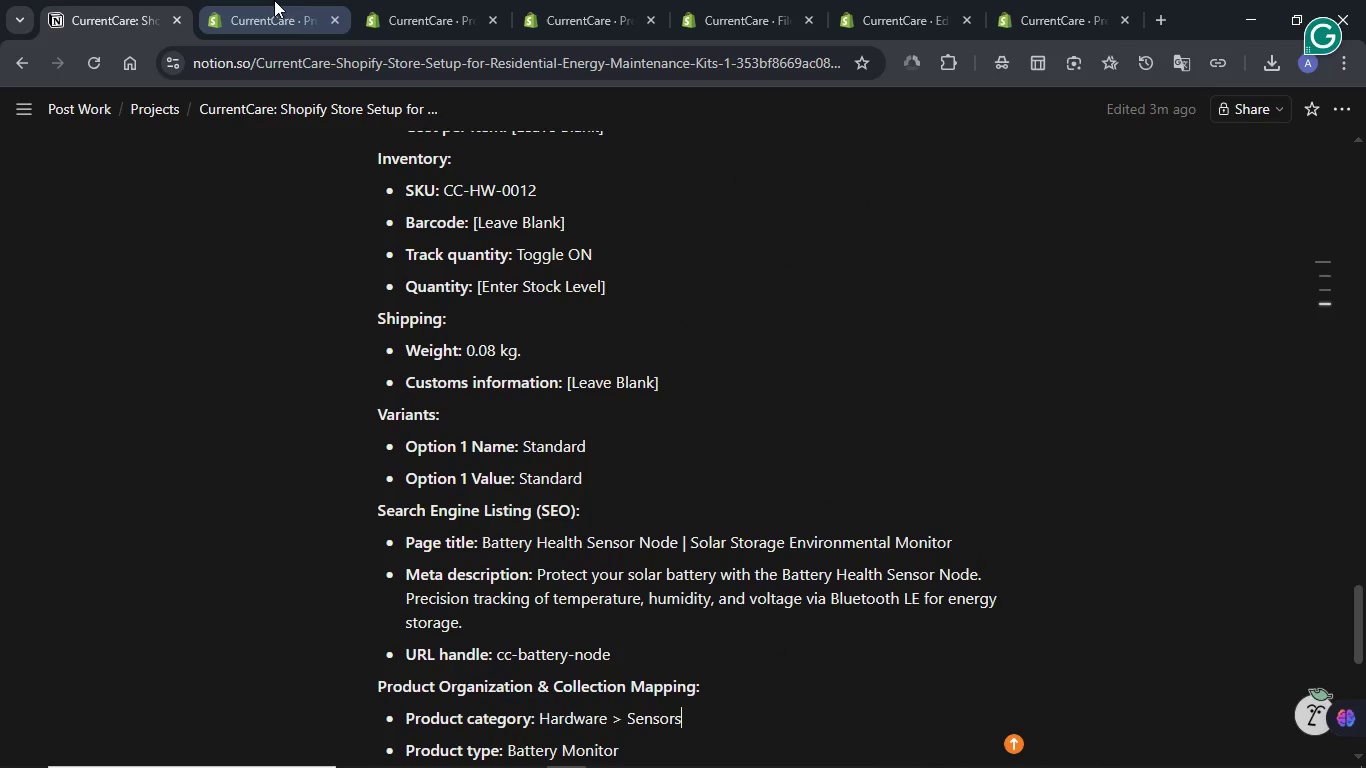 
left_click([274, 0])
 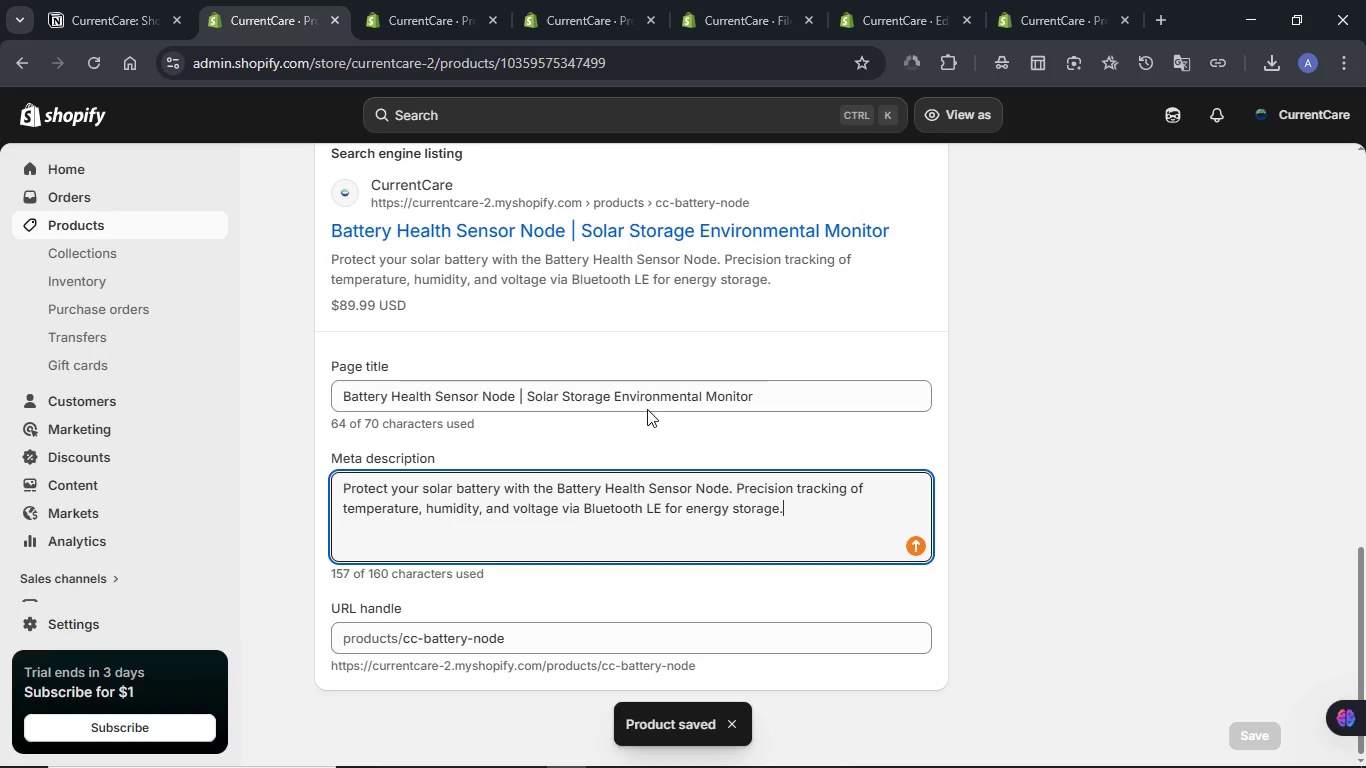 
scroll: coordinate [634, 400], scroll_direction: up, amount: 4.0
 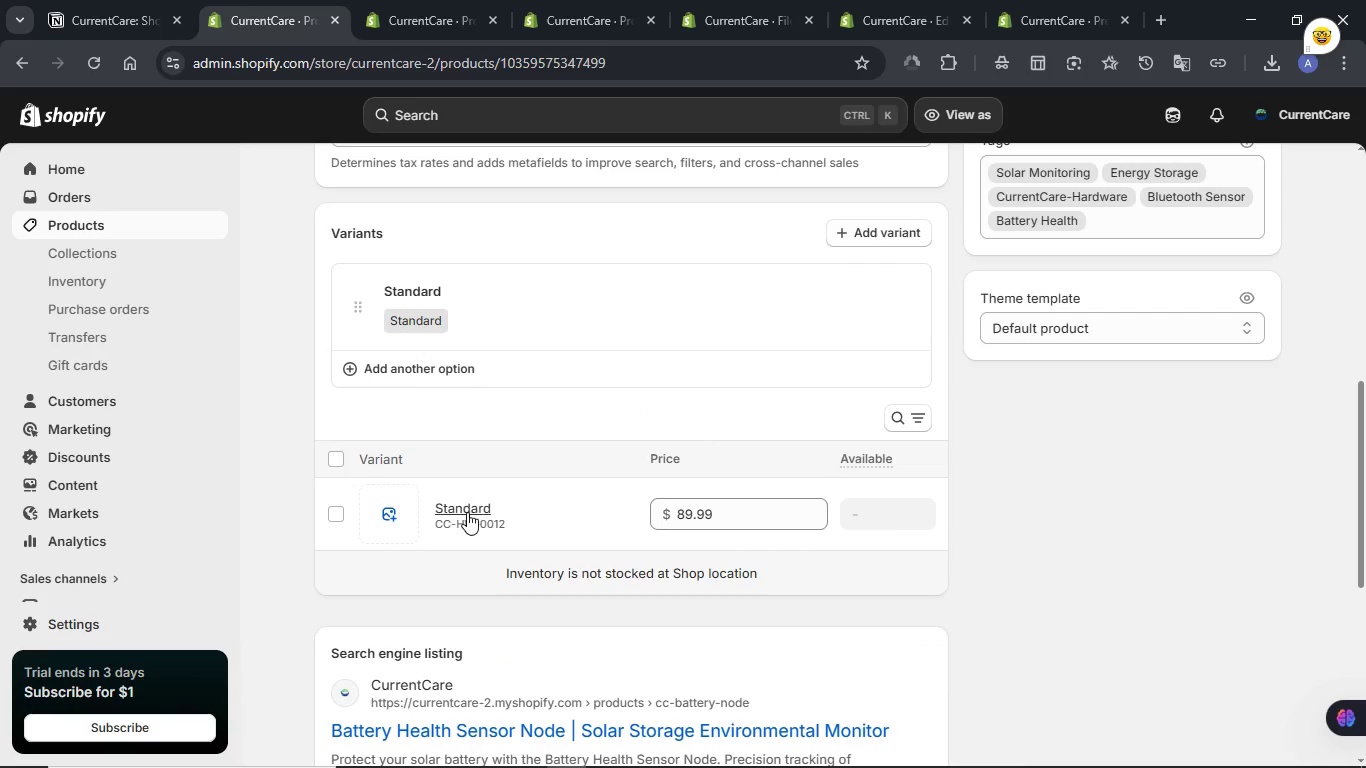 
left_click([467, 512])
 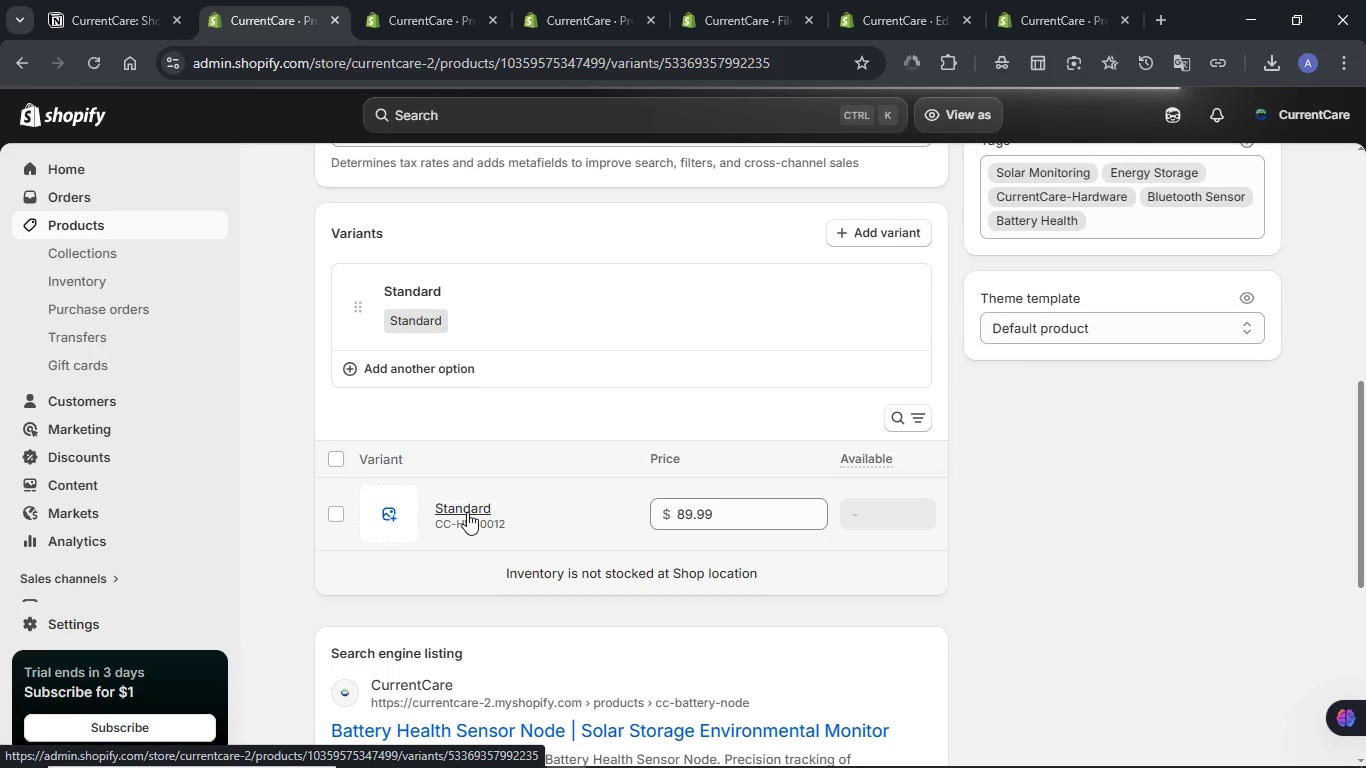 
wait(8.73)
 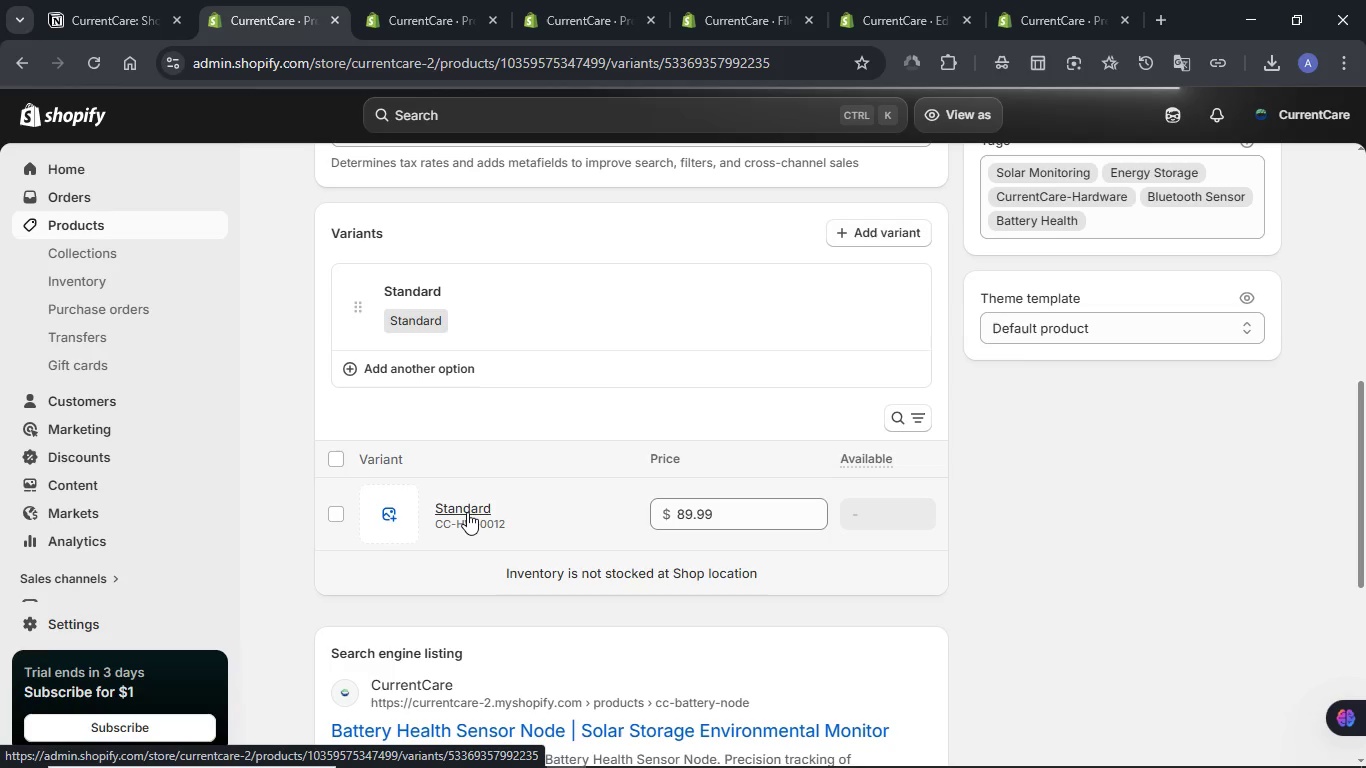 
scroll: coordinate [1140, 368], scroll_direction: down, amount: 1.0
 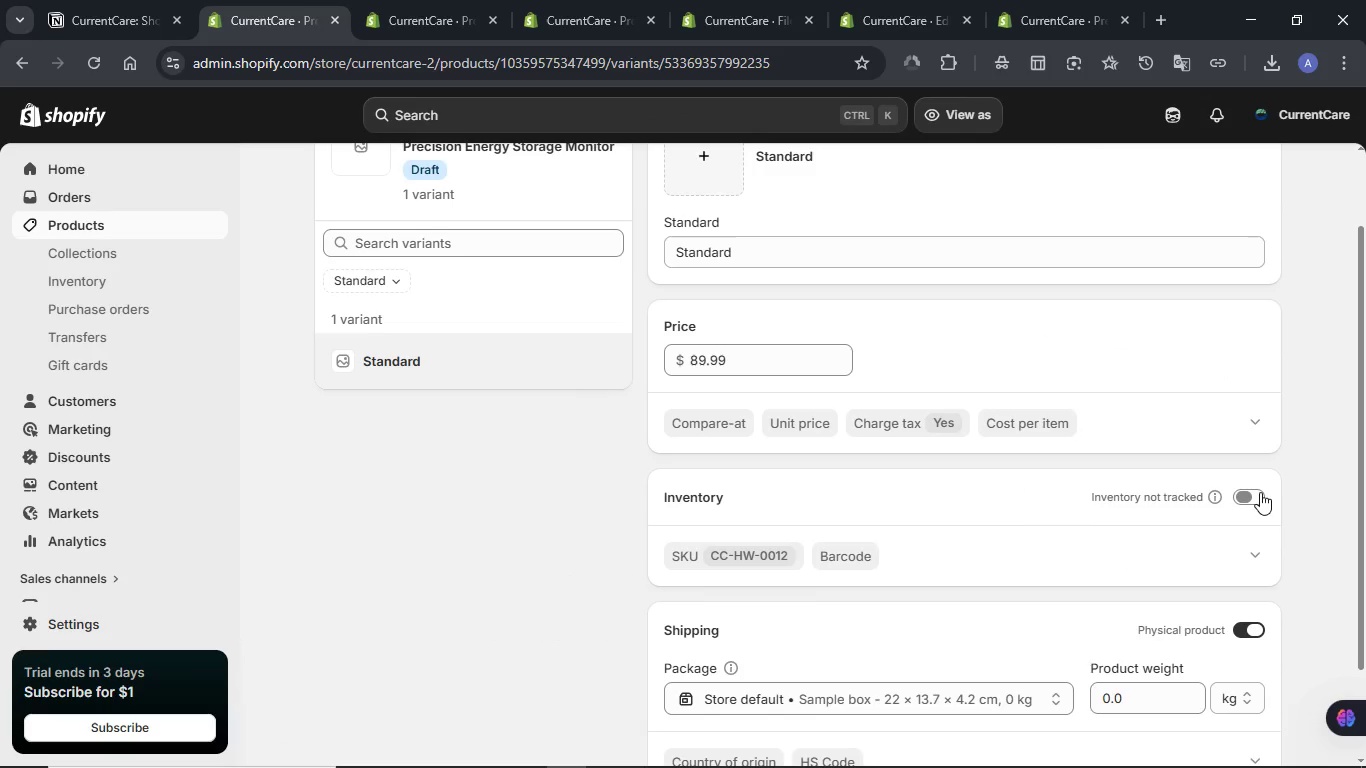 
left_click([1260, 492])
 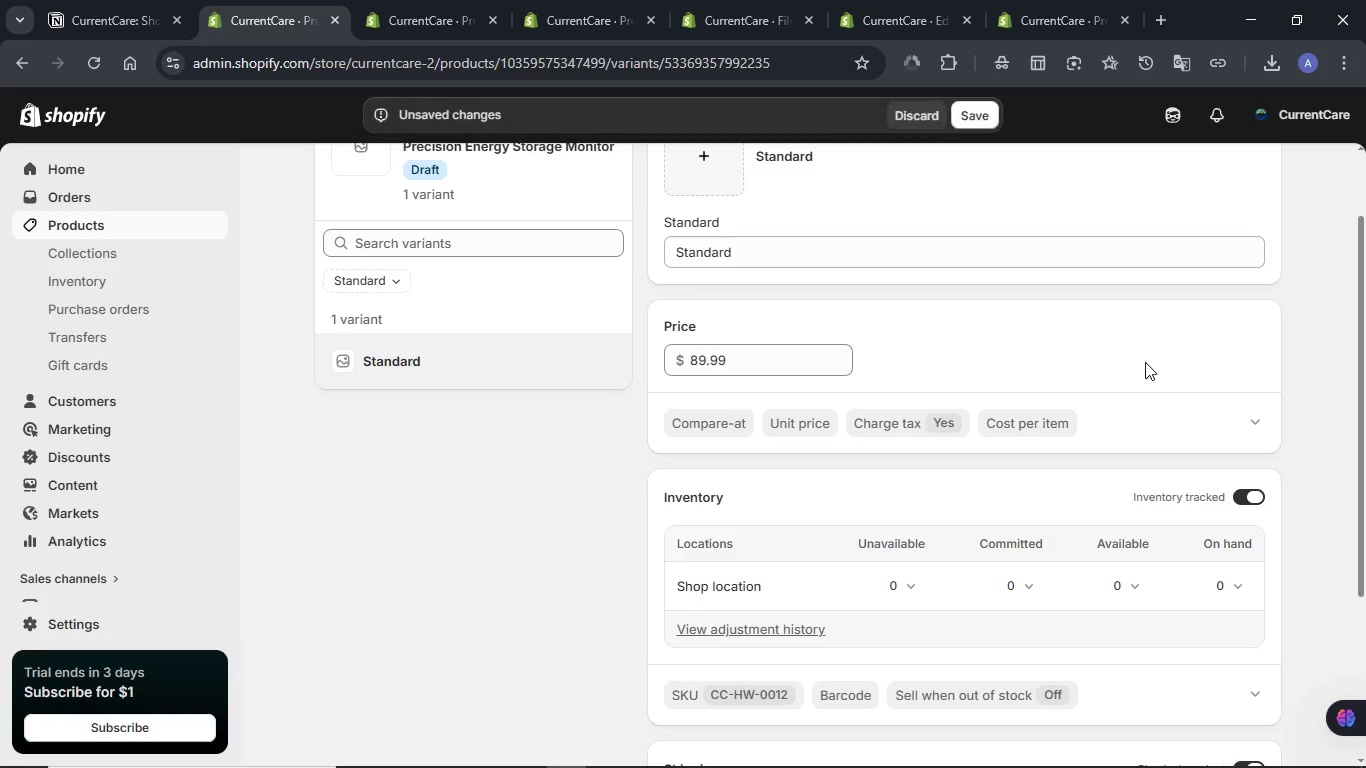 
scroll: coordinate [1145, 362], scroll_direction: down, amount: 1.0
 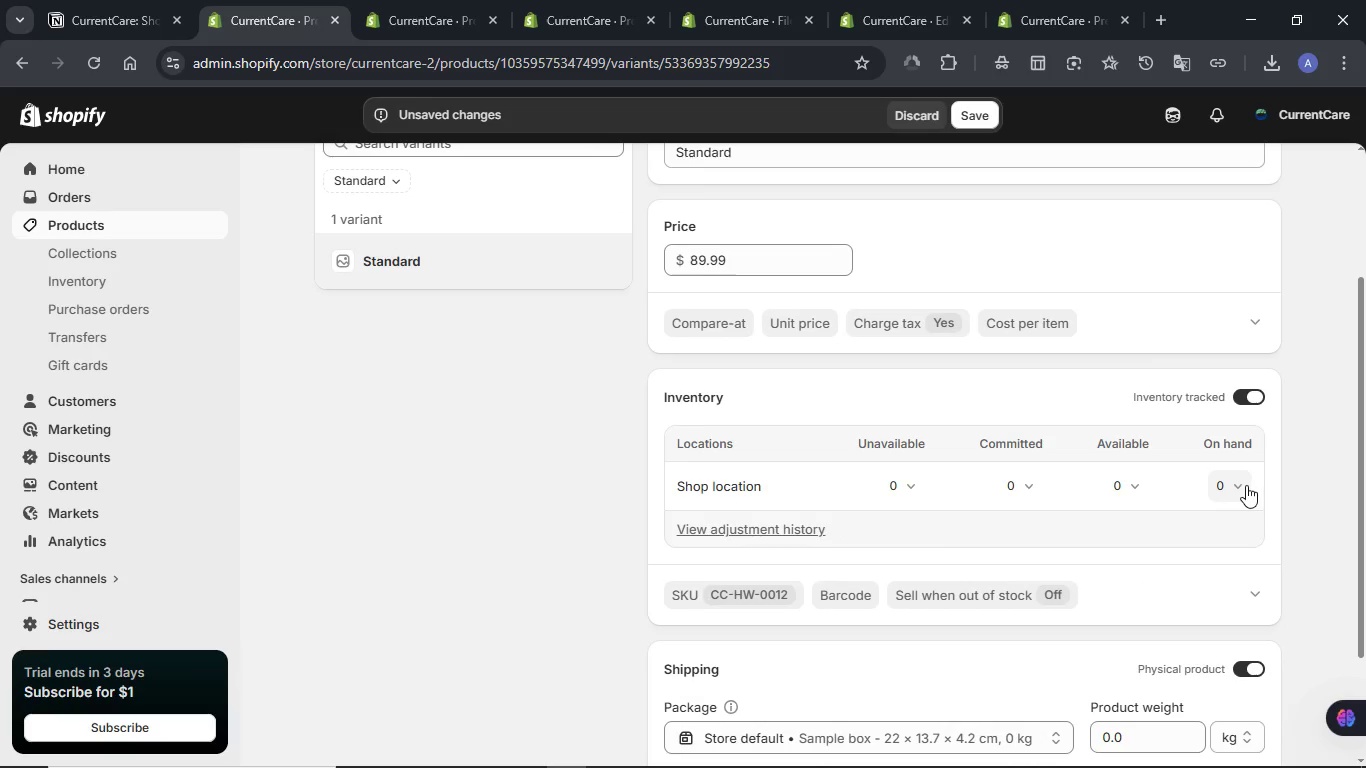 
left_click([1246, 485])
 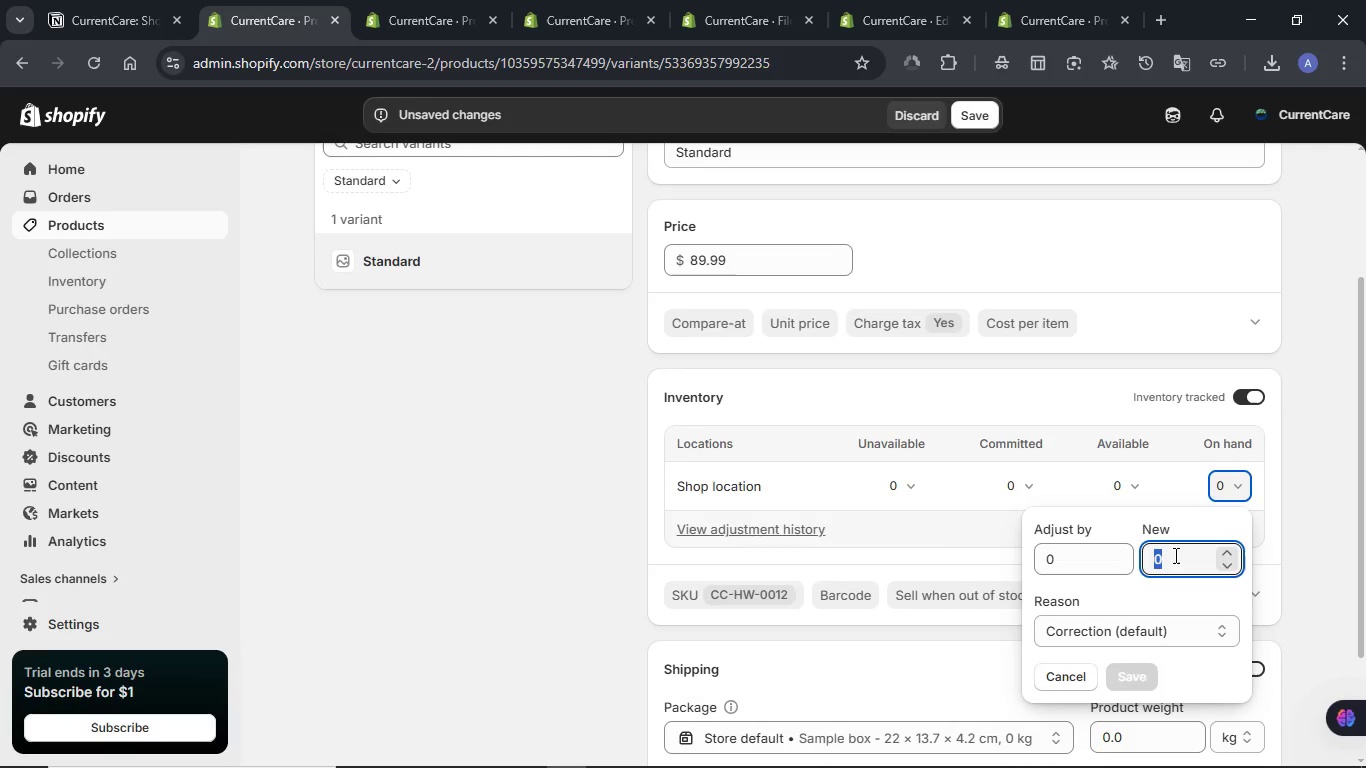 
double_click([1174, 555])
 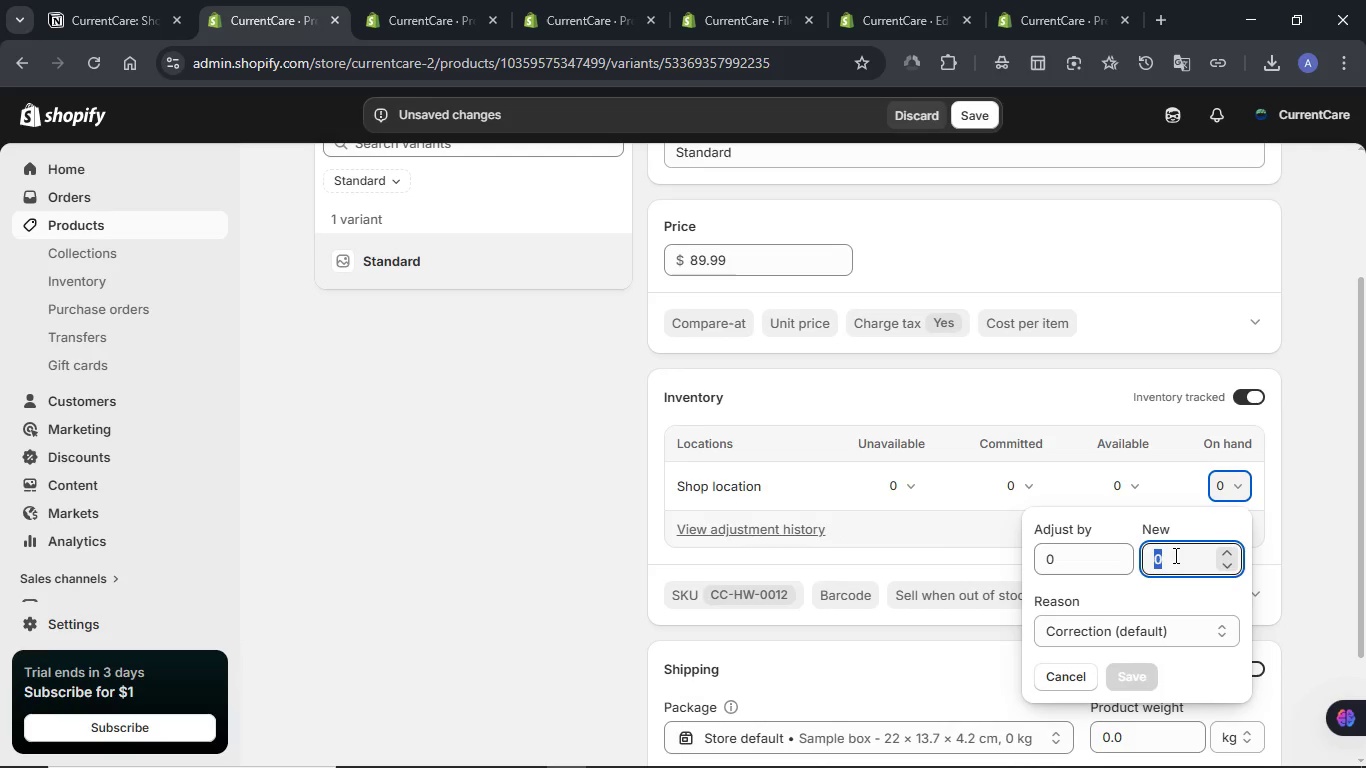 
key(Numpad3)
 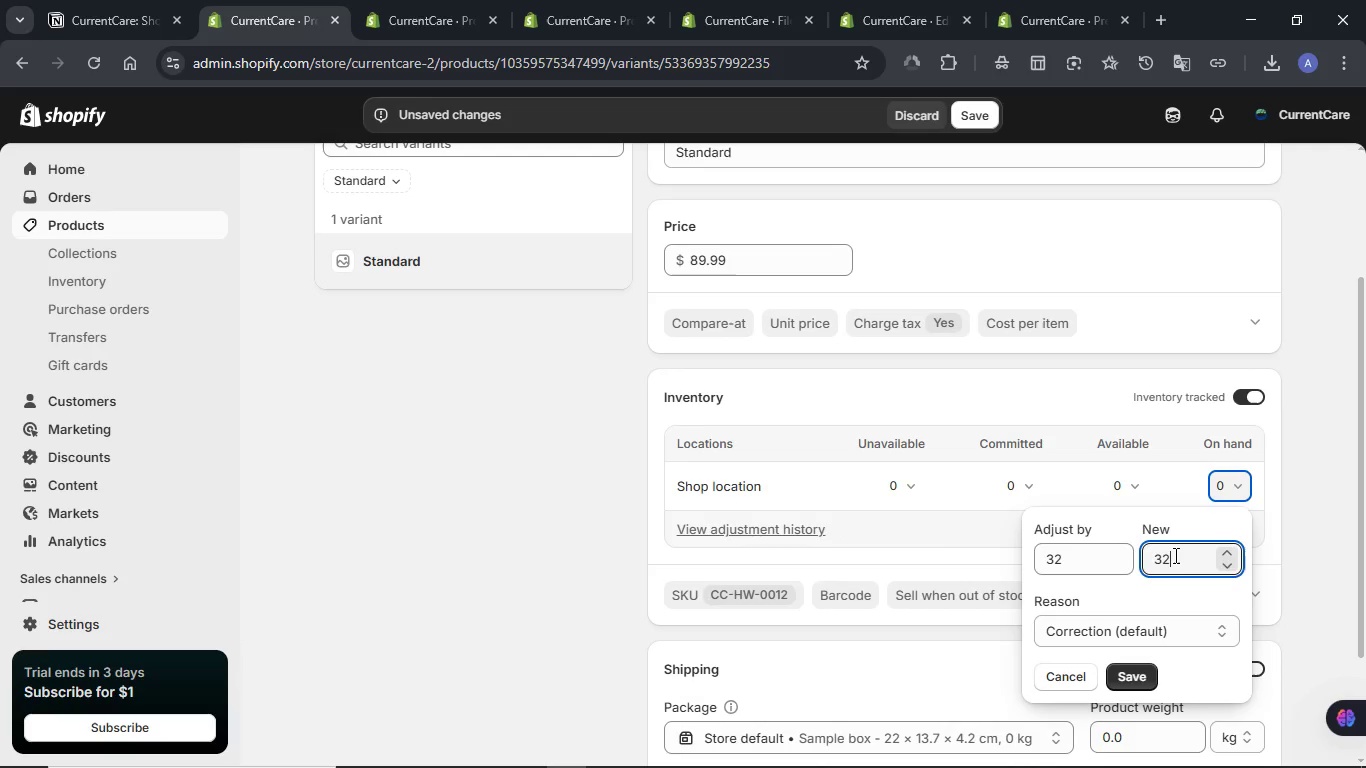 
key(Numpad2)
 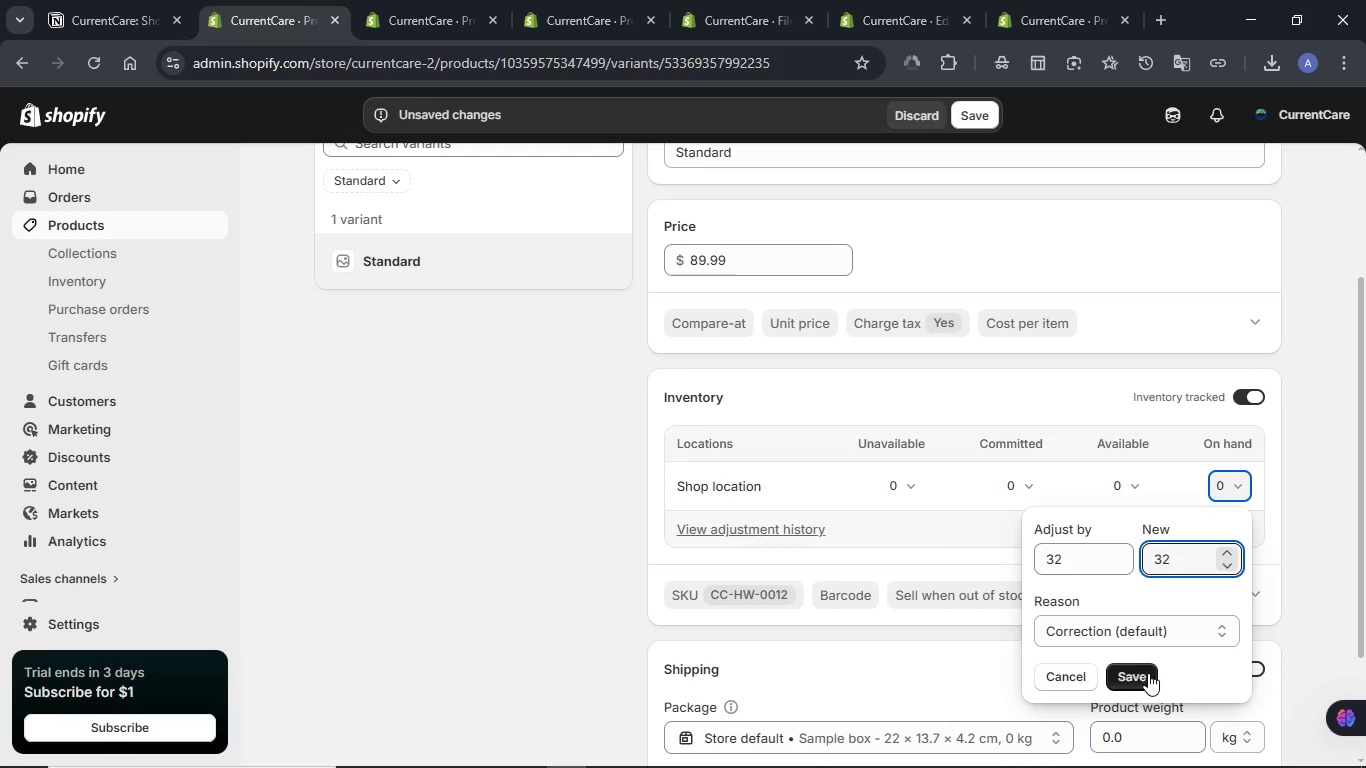 
left_click([1145, 675])
 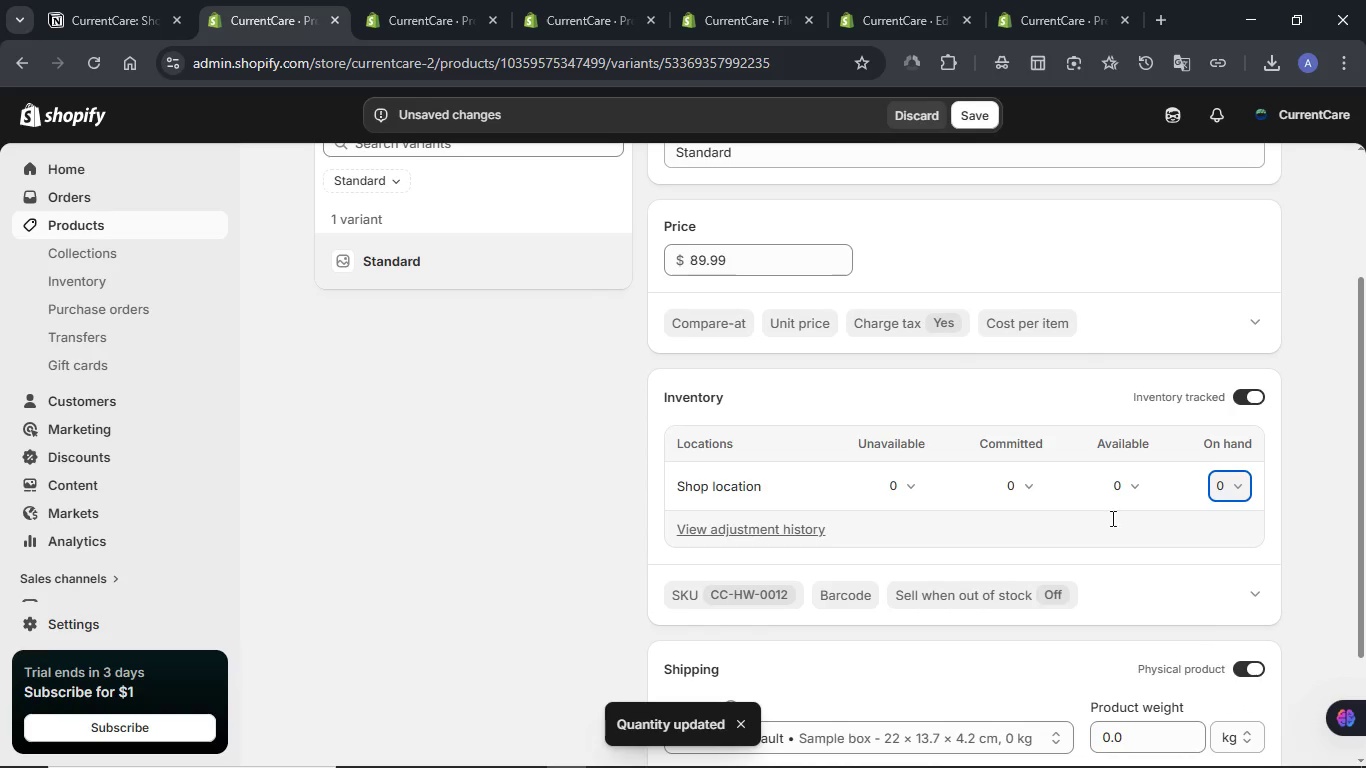 
left_click([124, 0])
 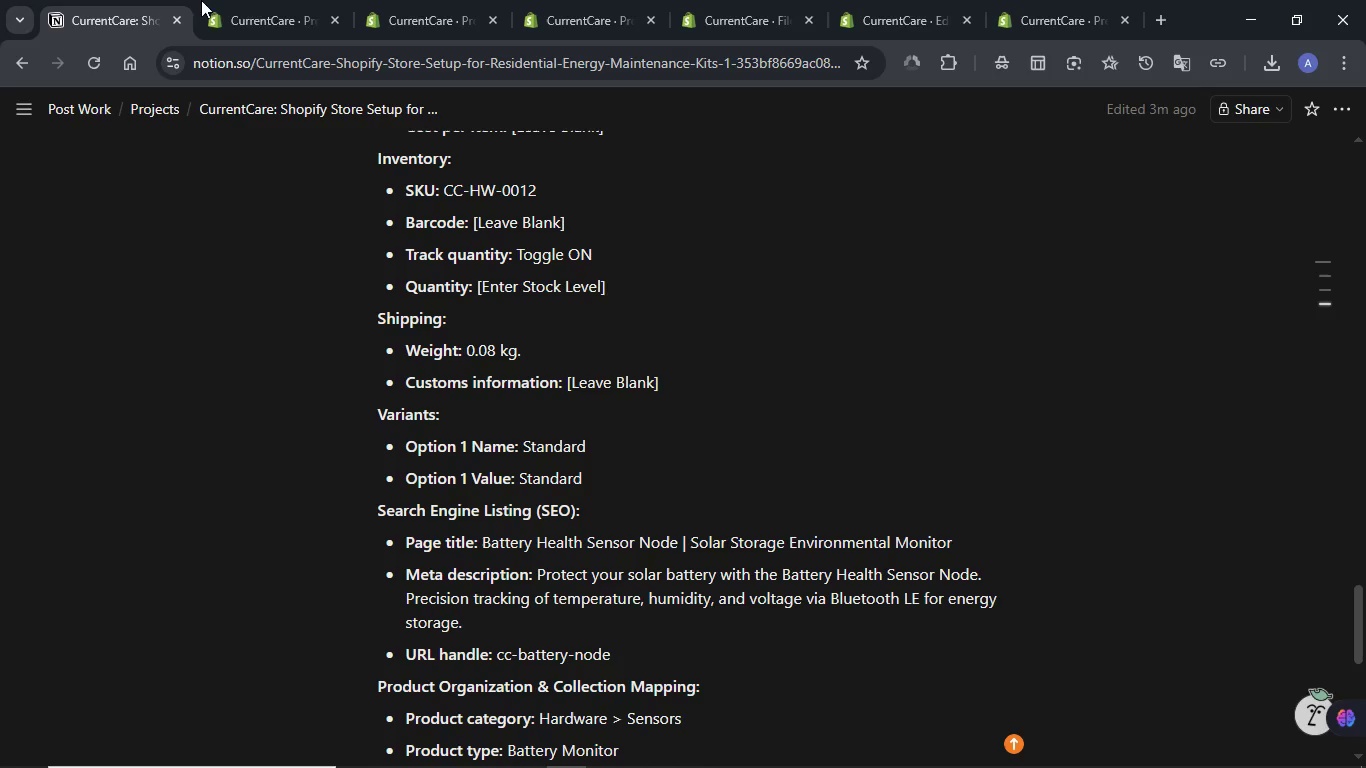 
left_click([264, 0])
 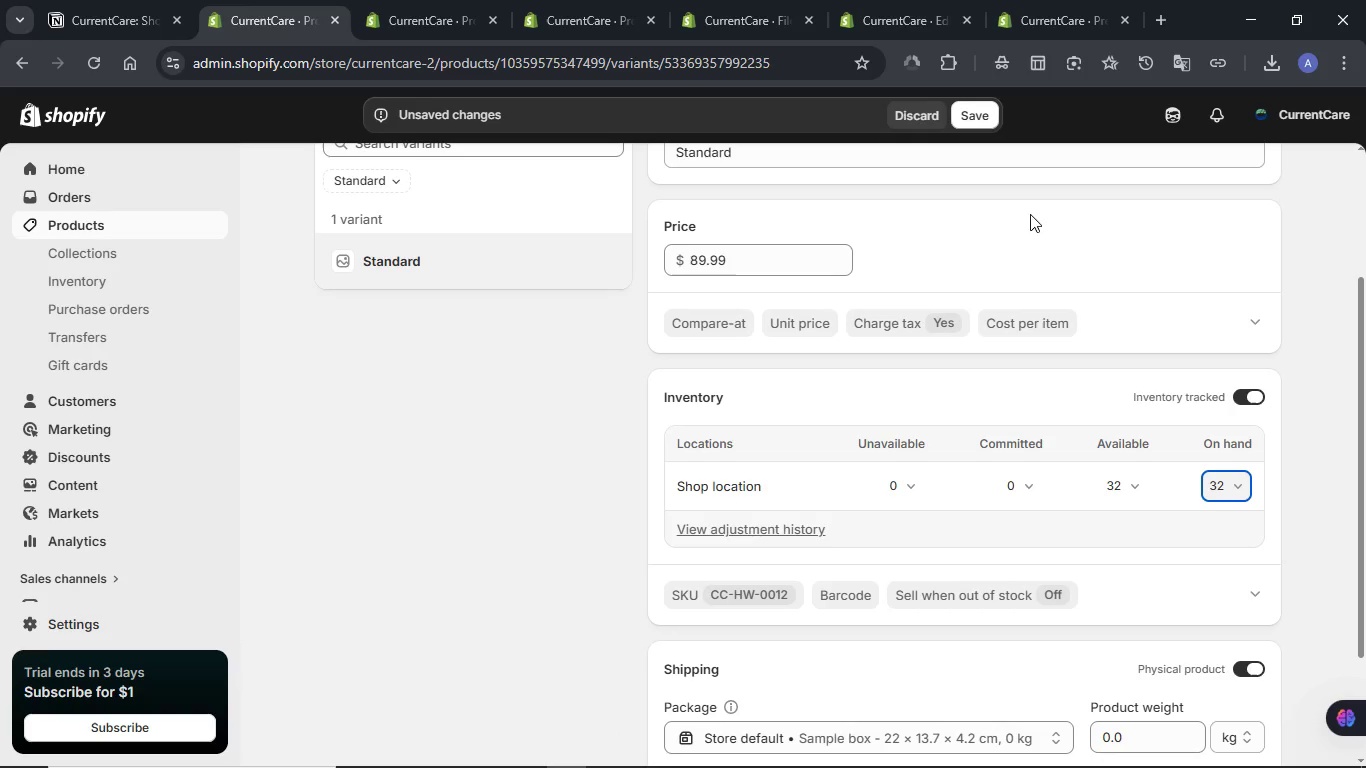 
double_click([1144, 731])
 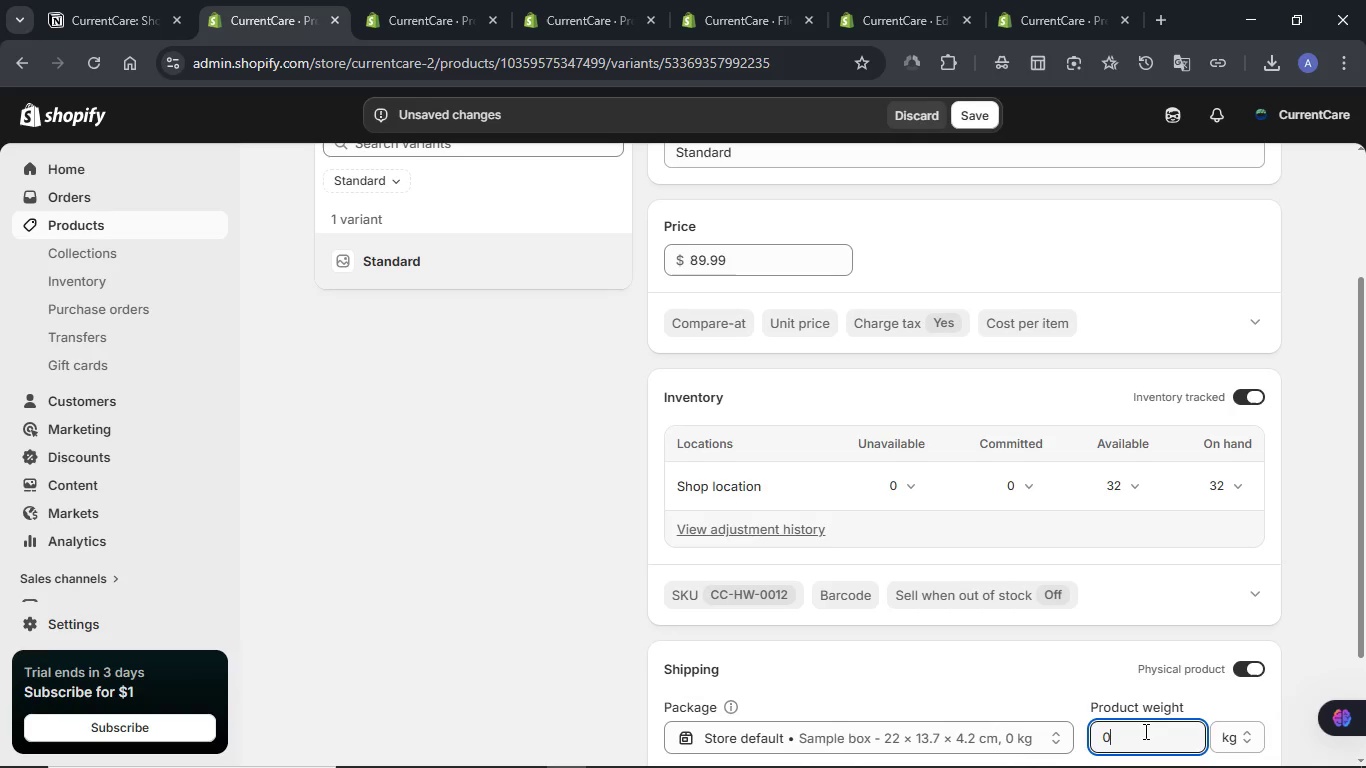 
key(Numpad0)
 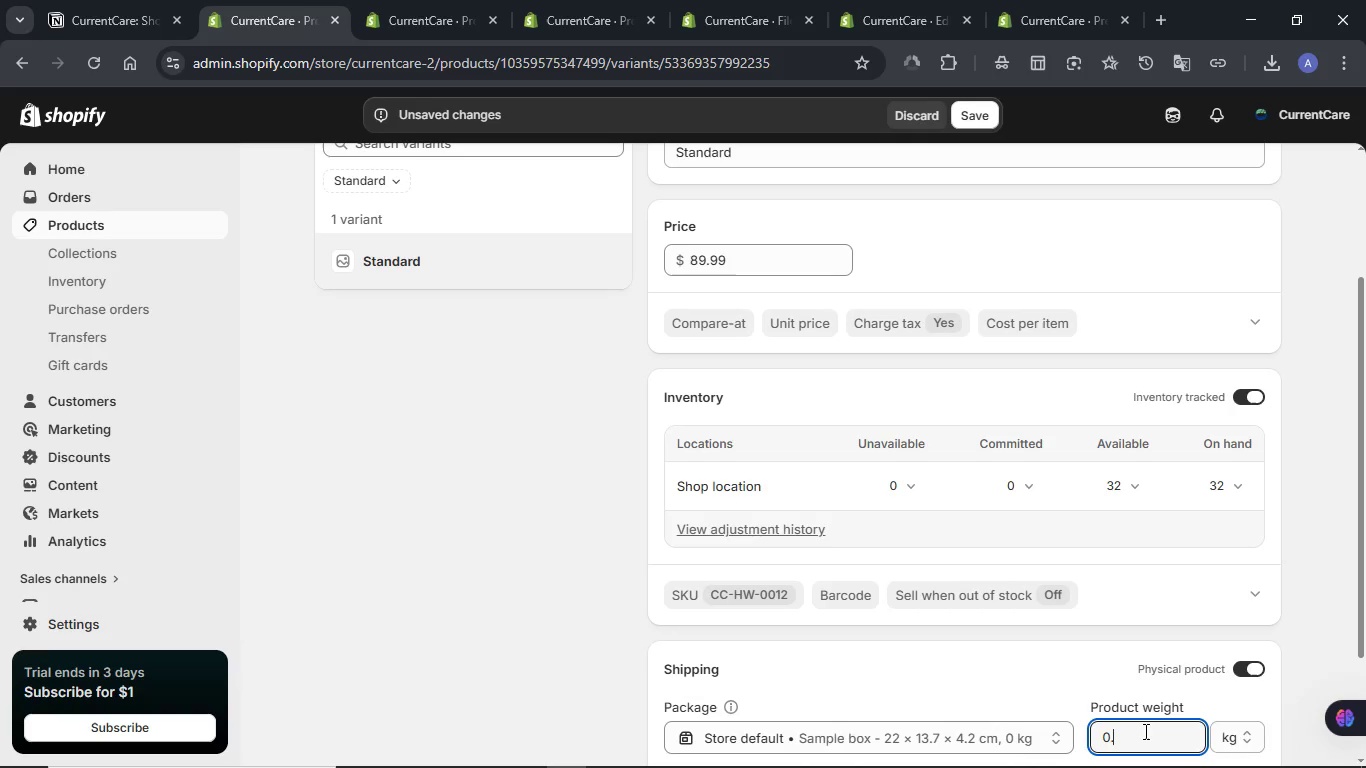 
key(NumpadDecimal)
 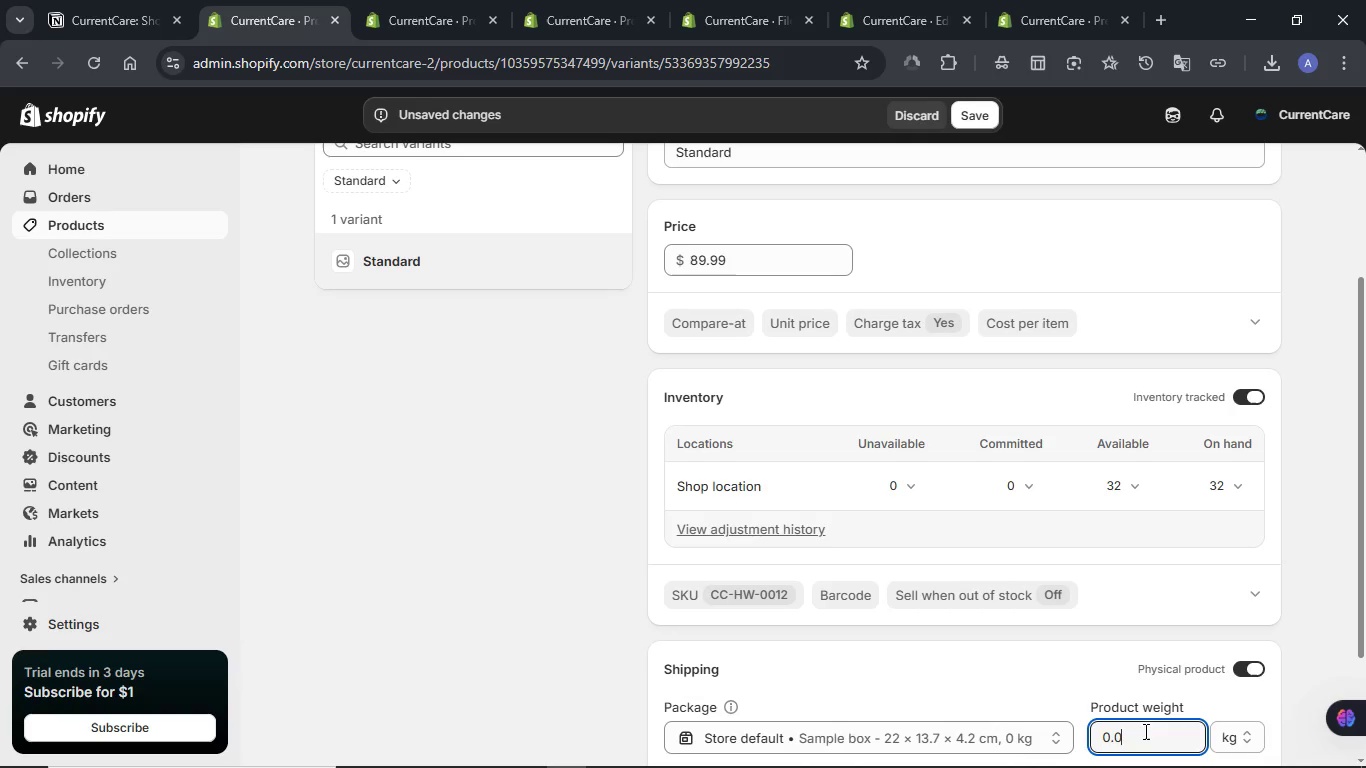 
key(Numpad0)
 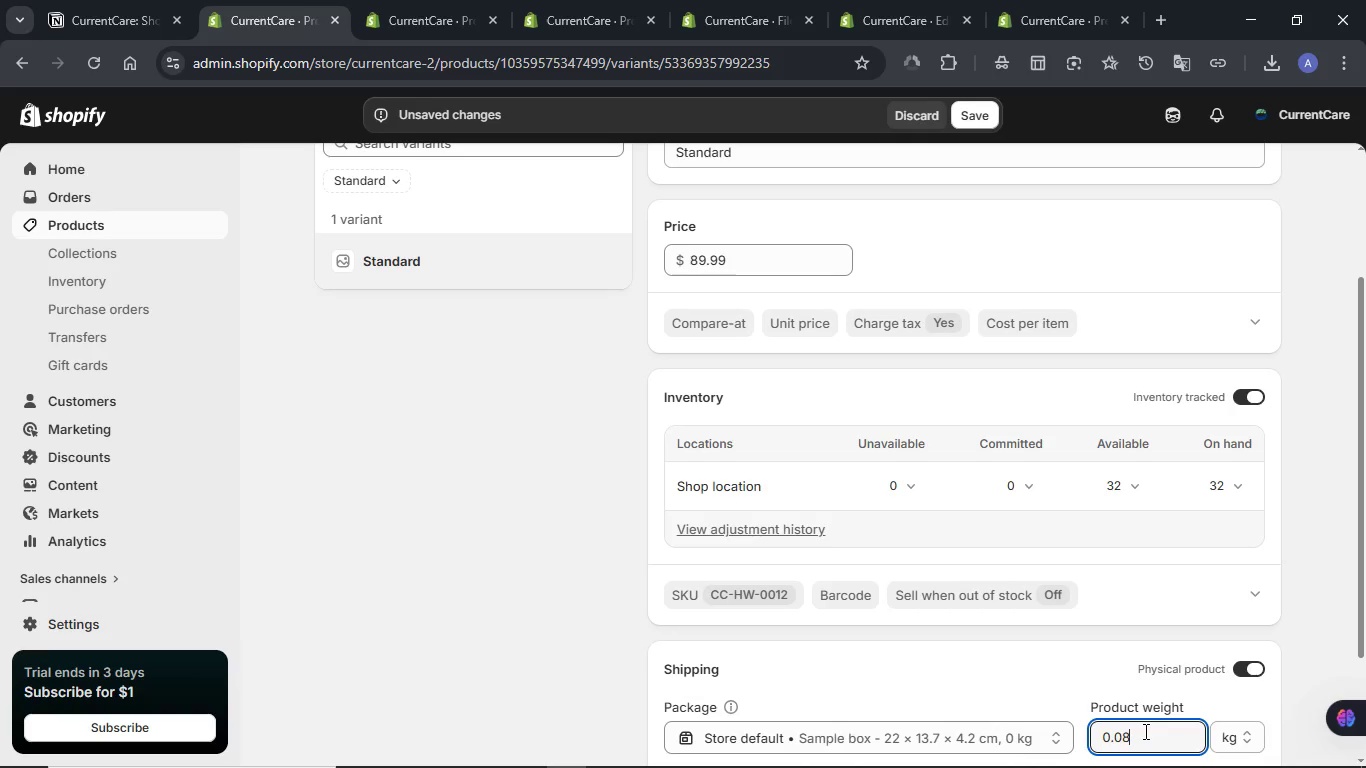 
key(Numpad8)
 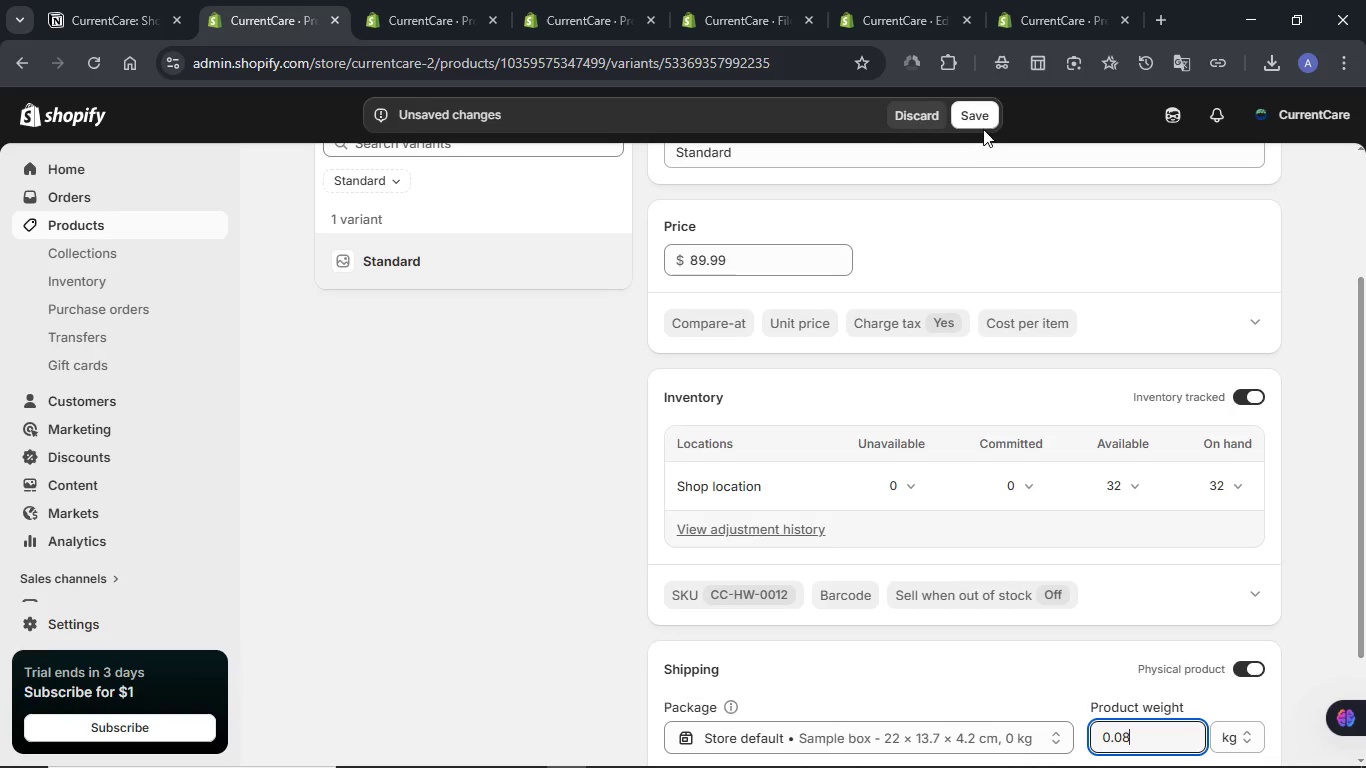 
left_click([979, 122])
 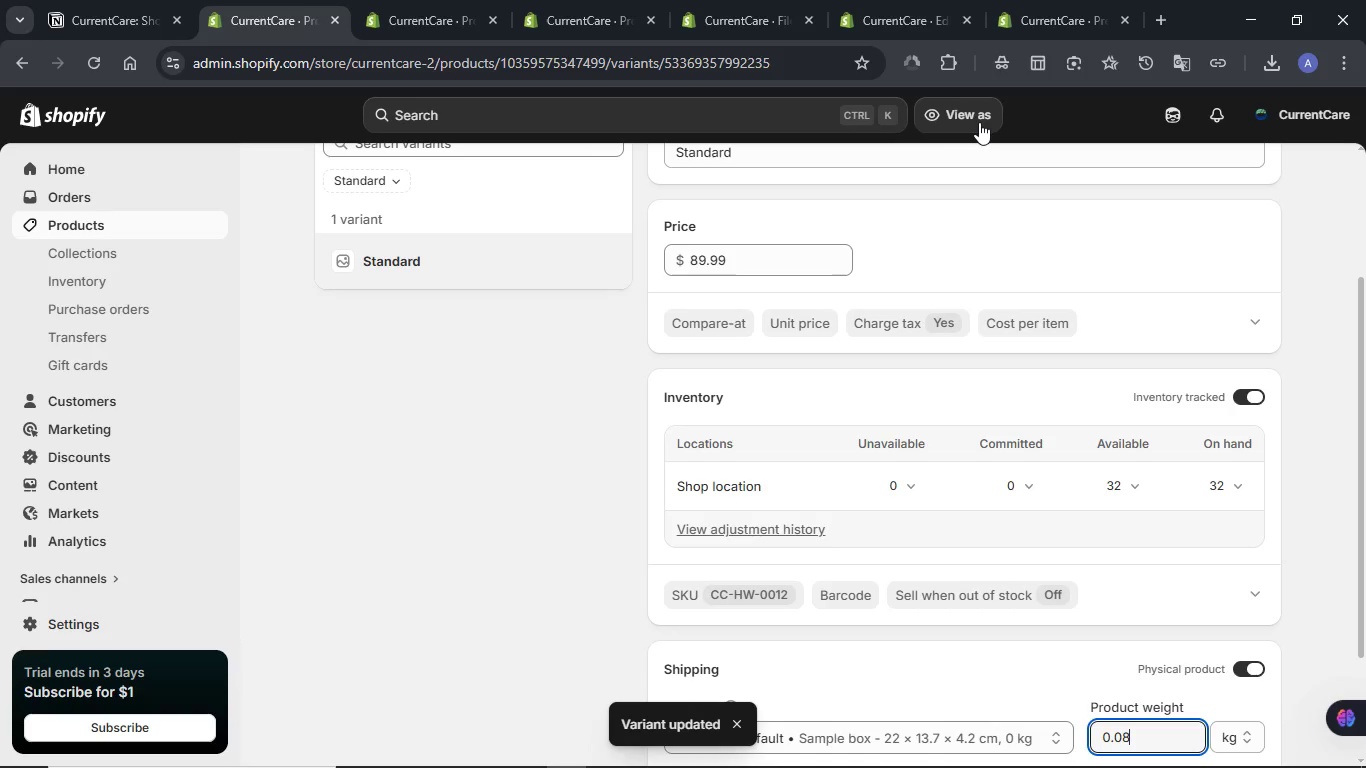 
wait(10.52)
 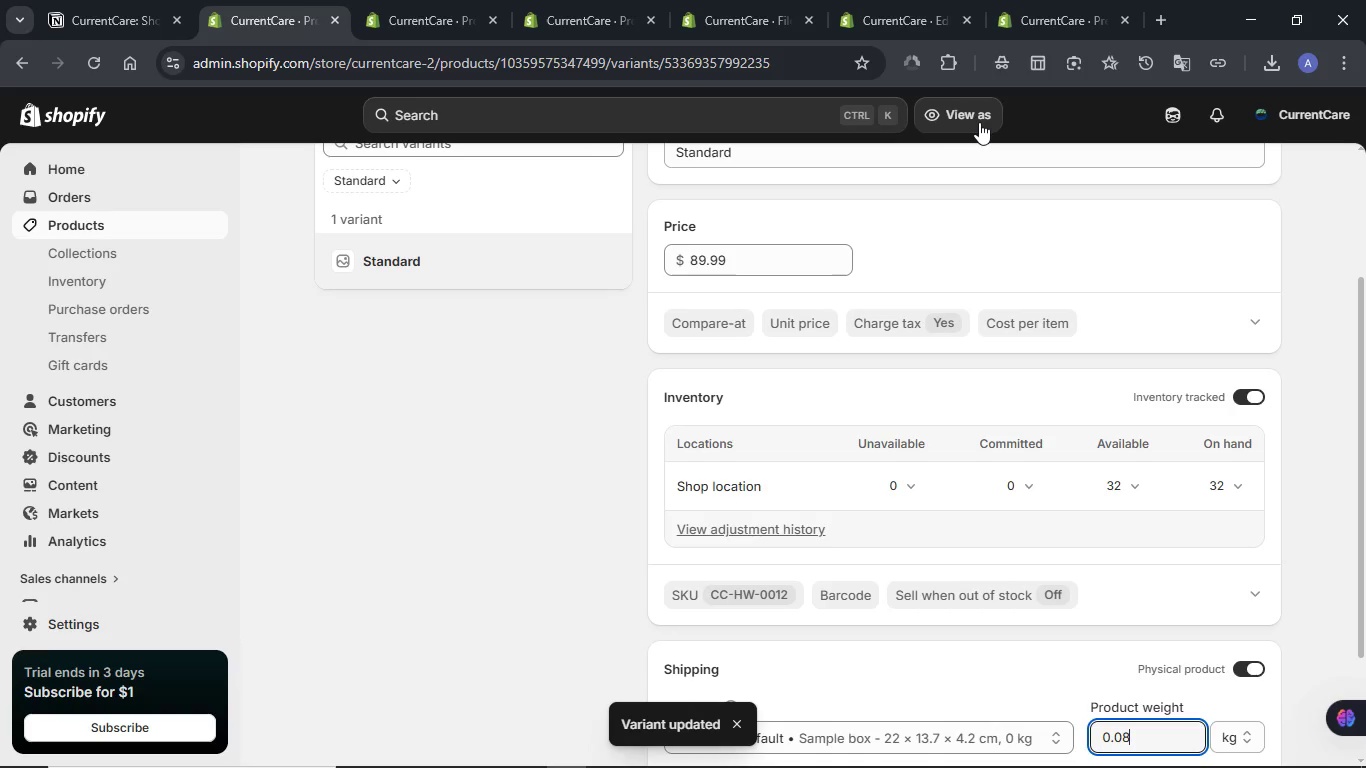 
left_click([577, 451])
 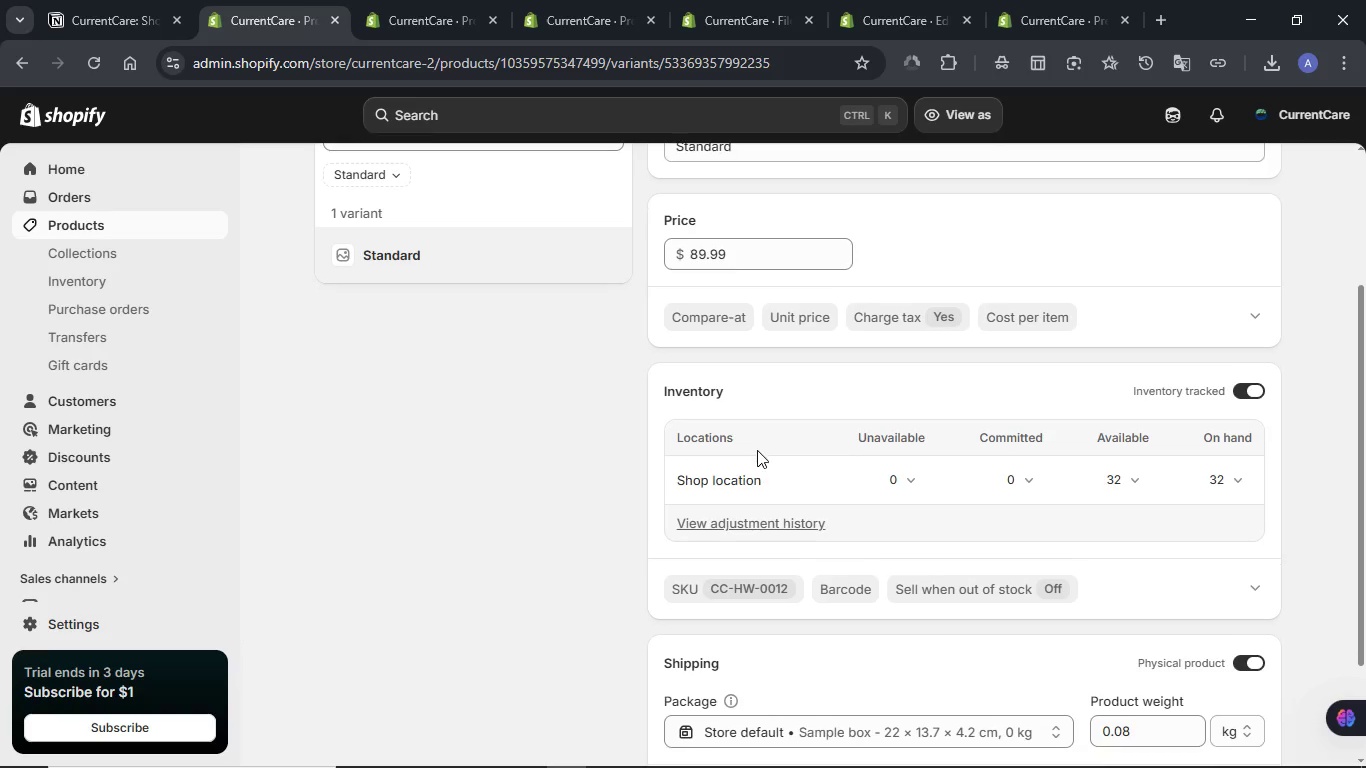 
scroll: coordinate [757, 450], scroll_direction: down, amount: 2.0
 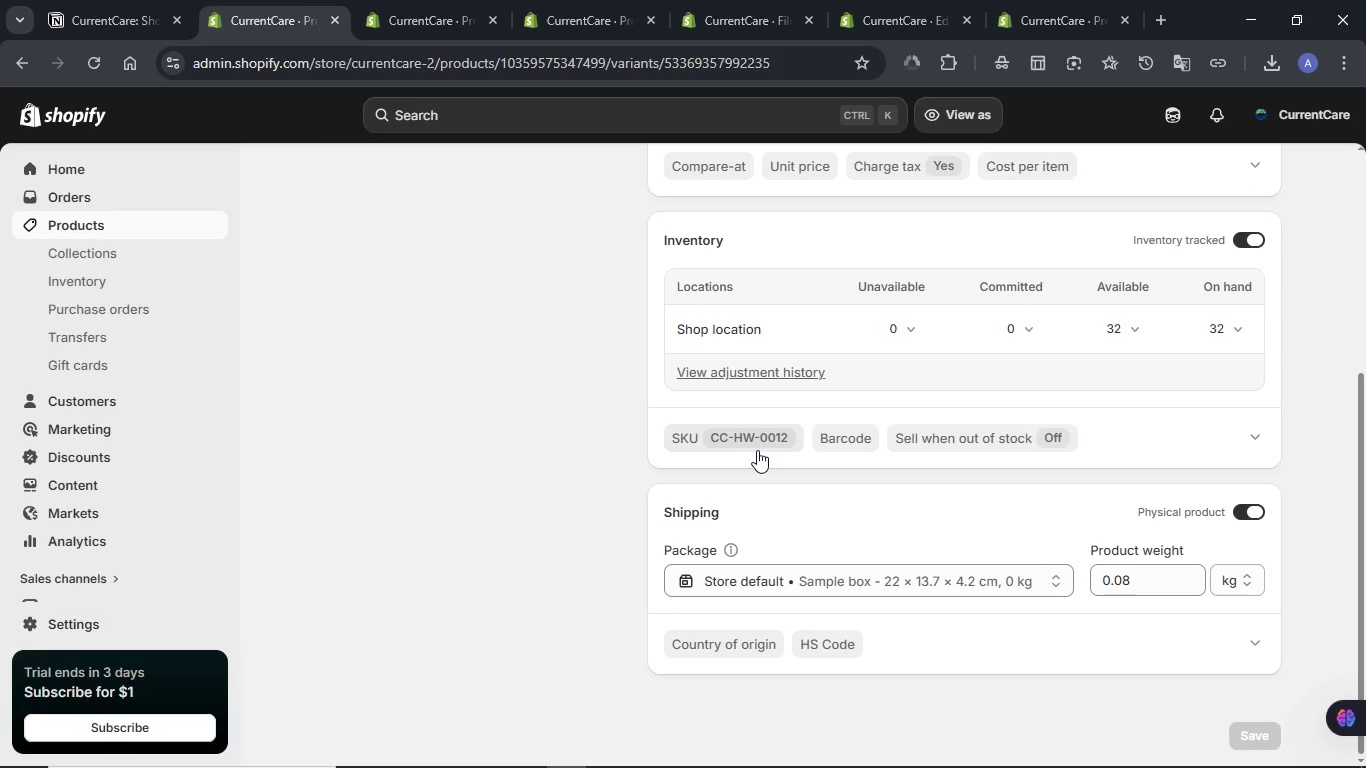 
scroll: coordinate [757, 450], scroll_direction: up, amount: 1.0
 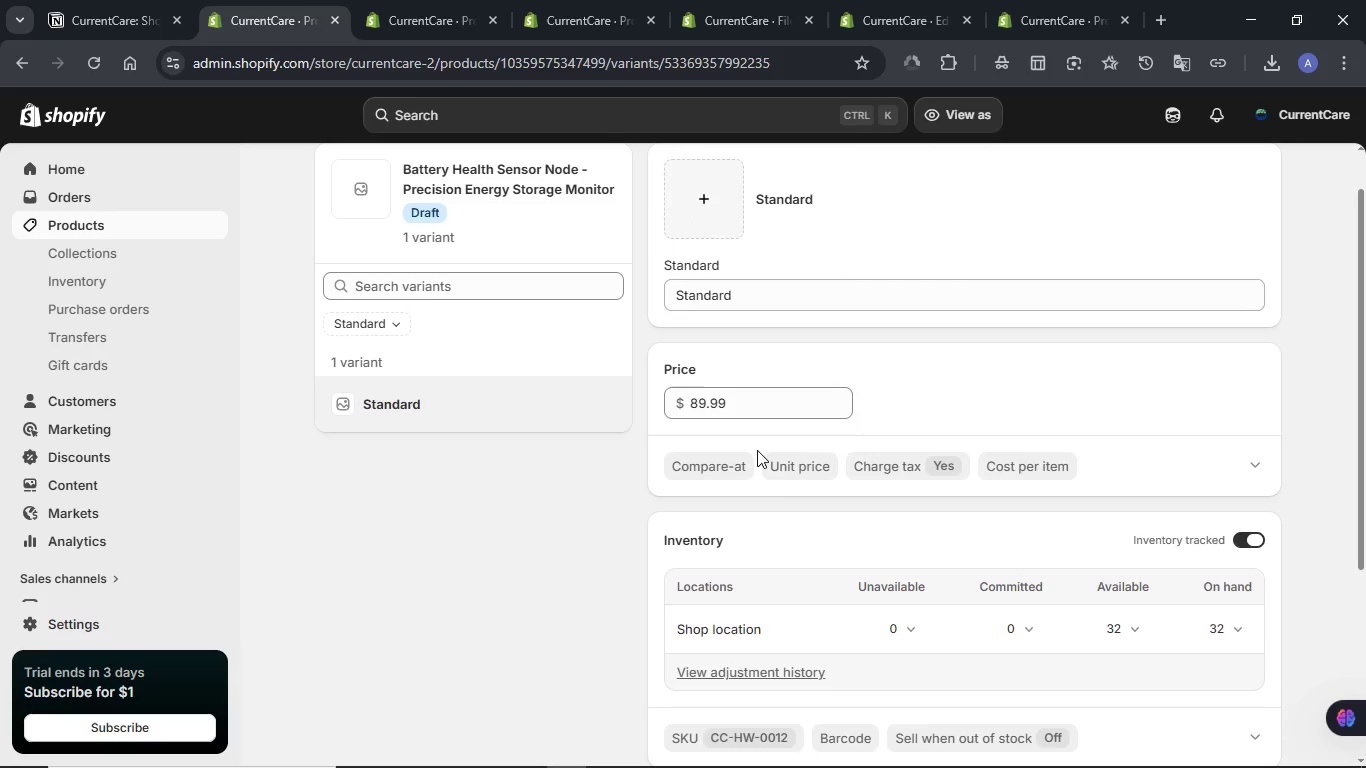 
scroll: coordinate [757, 453], scroll_direction: down, amount: 5.0
 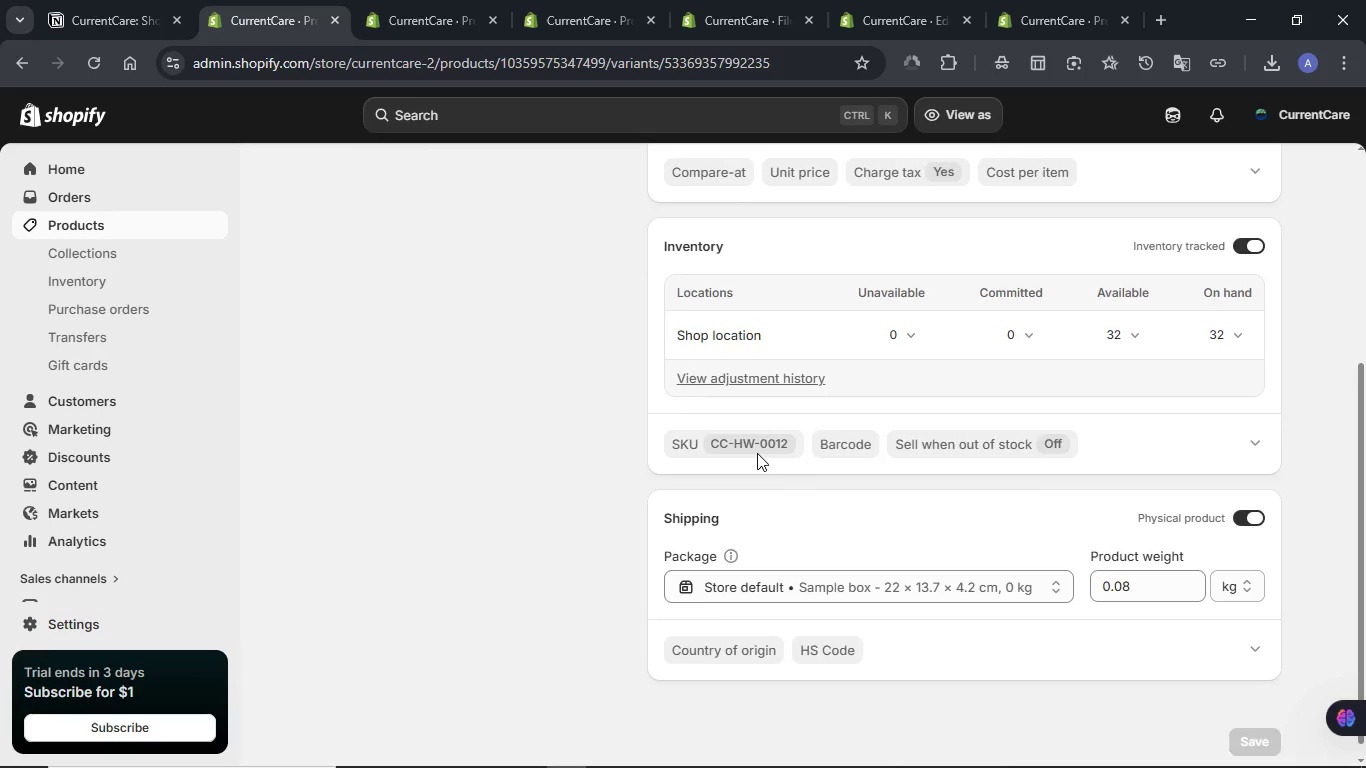 
scroll: coordinate [757, 453], scroll_direction: up, amount: 9.0
 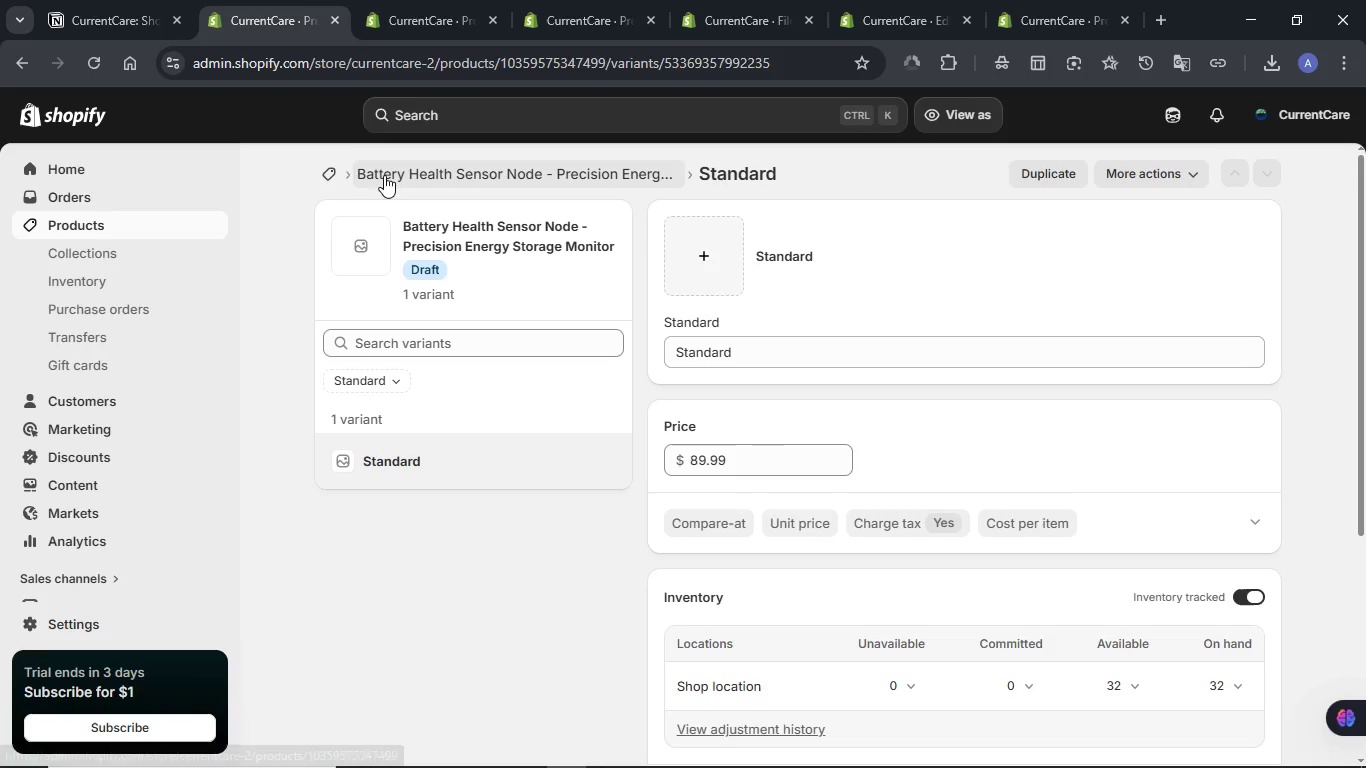 
left_click([385, 175])
 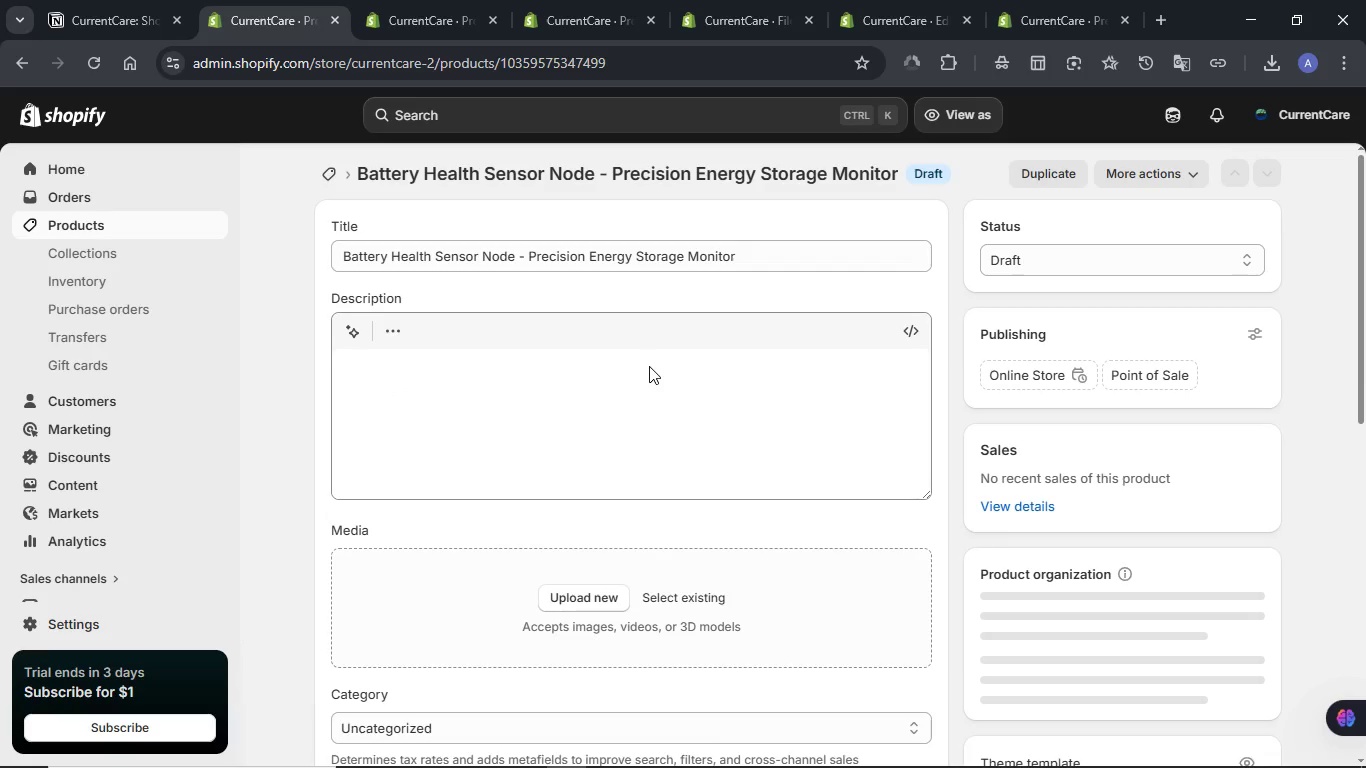 
wait(8.53)
 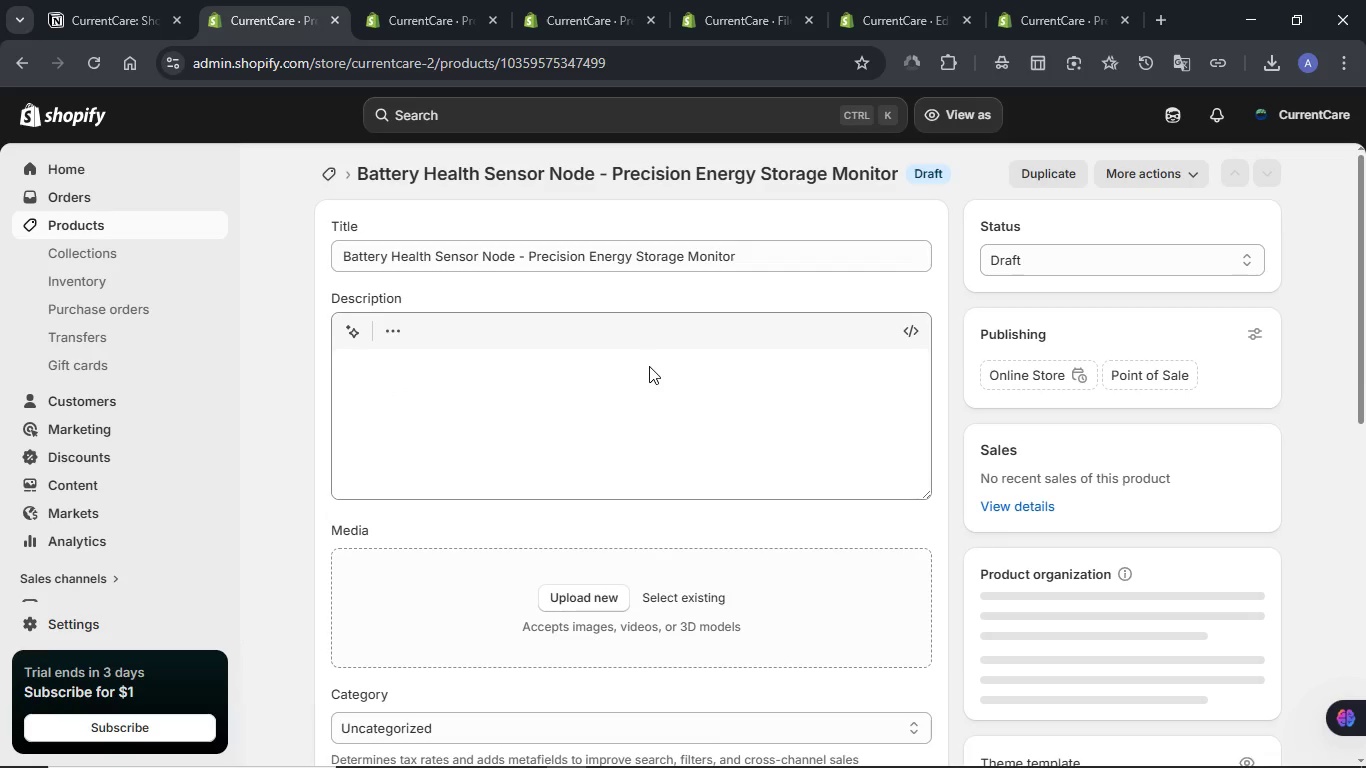 
scroll: coordinate [638, 410], scroll_direction: up, amount: 2.0
 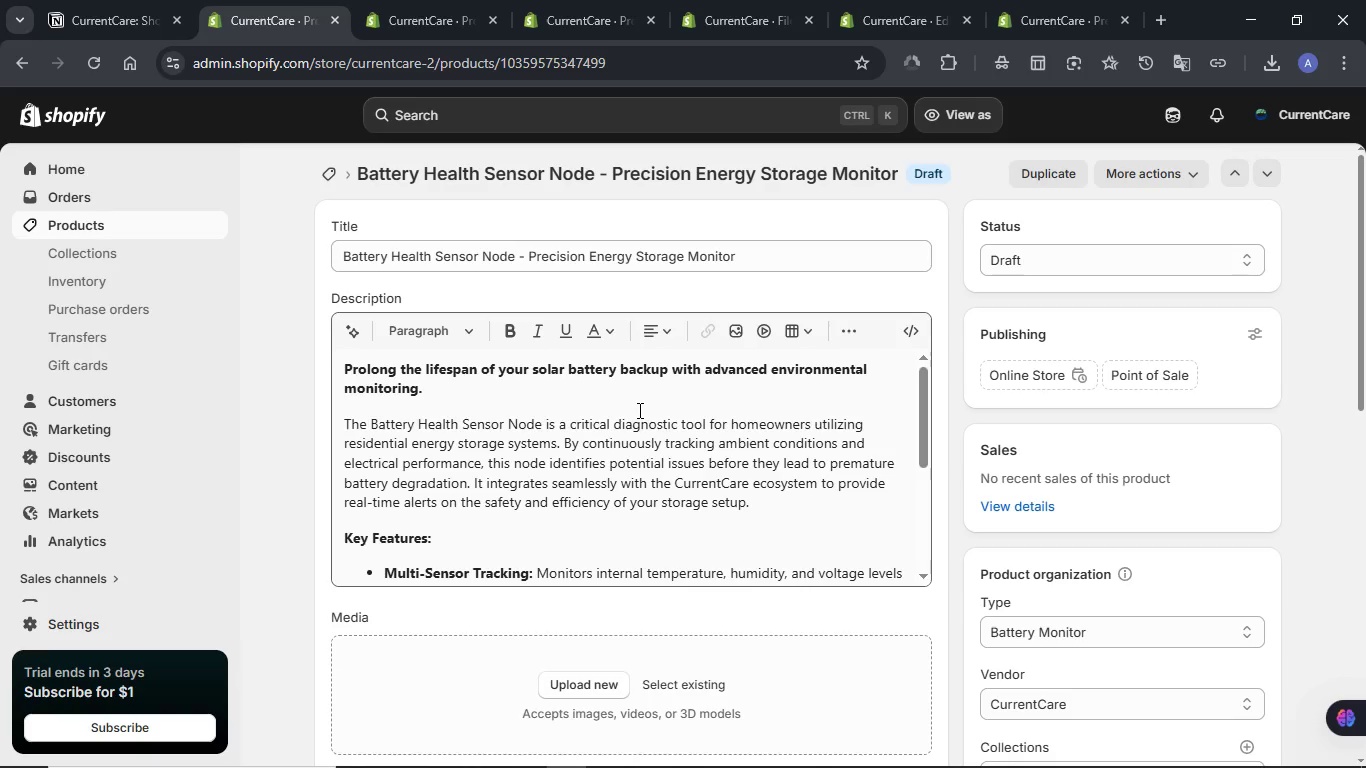 
scroll: coordinate [927, 410], scroll_direction: down, amount: 2.0
 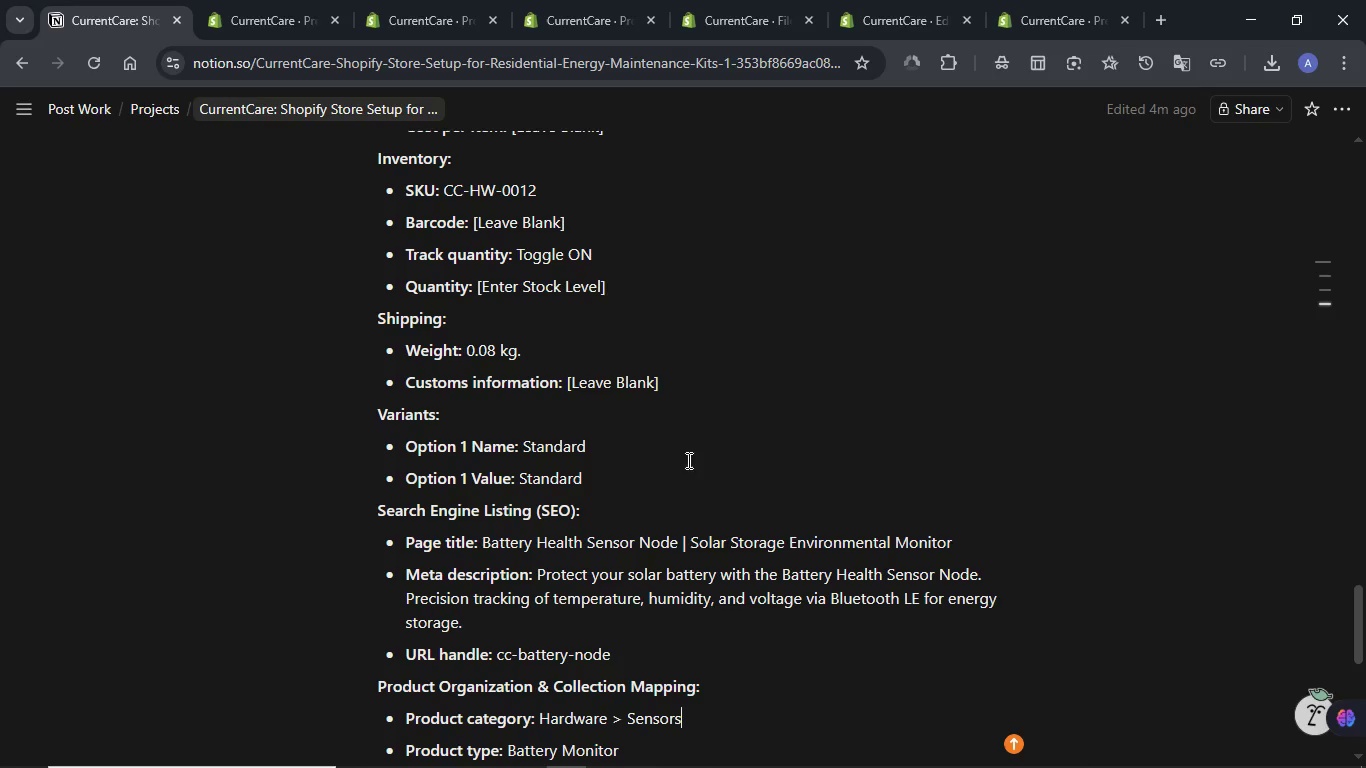 
scroll: coordinate [657, 435], scroll_direction: up, amount: 1.0
 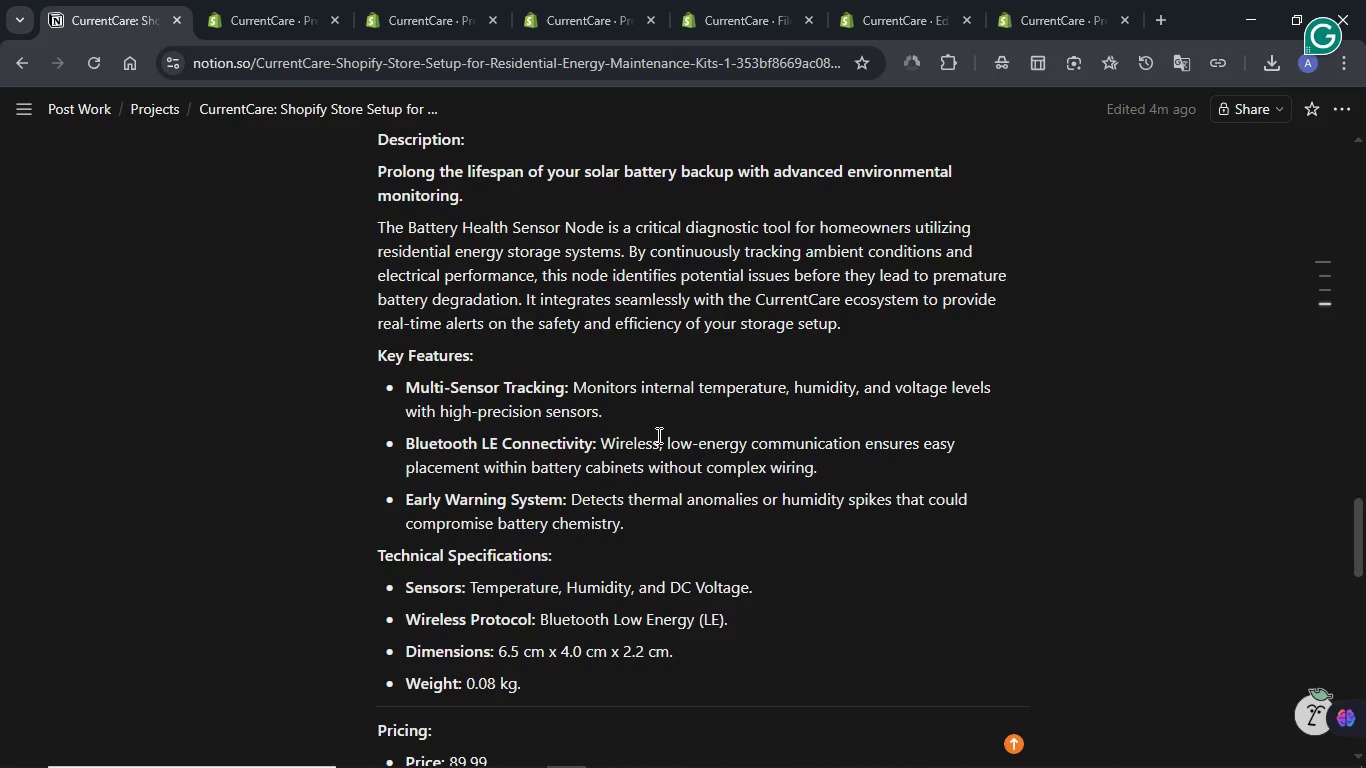 
scroll: coordinate [657, 435], scroll_direction: down, amount: 1.0
 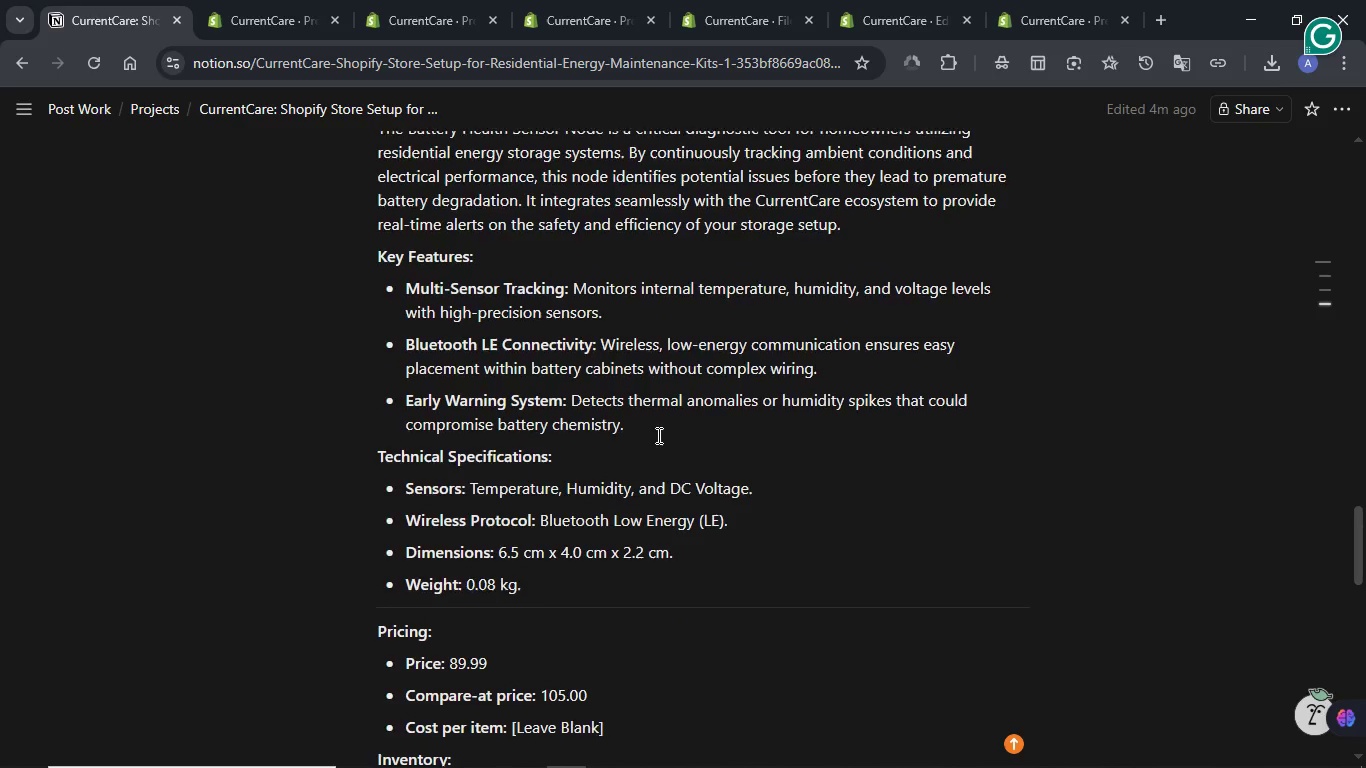 
scroll: coordinate [657, 435], scroll_direction: up, amount: 5.0
 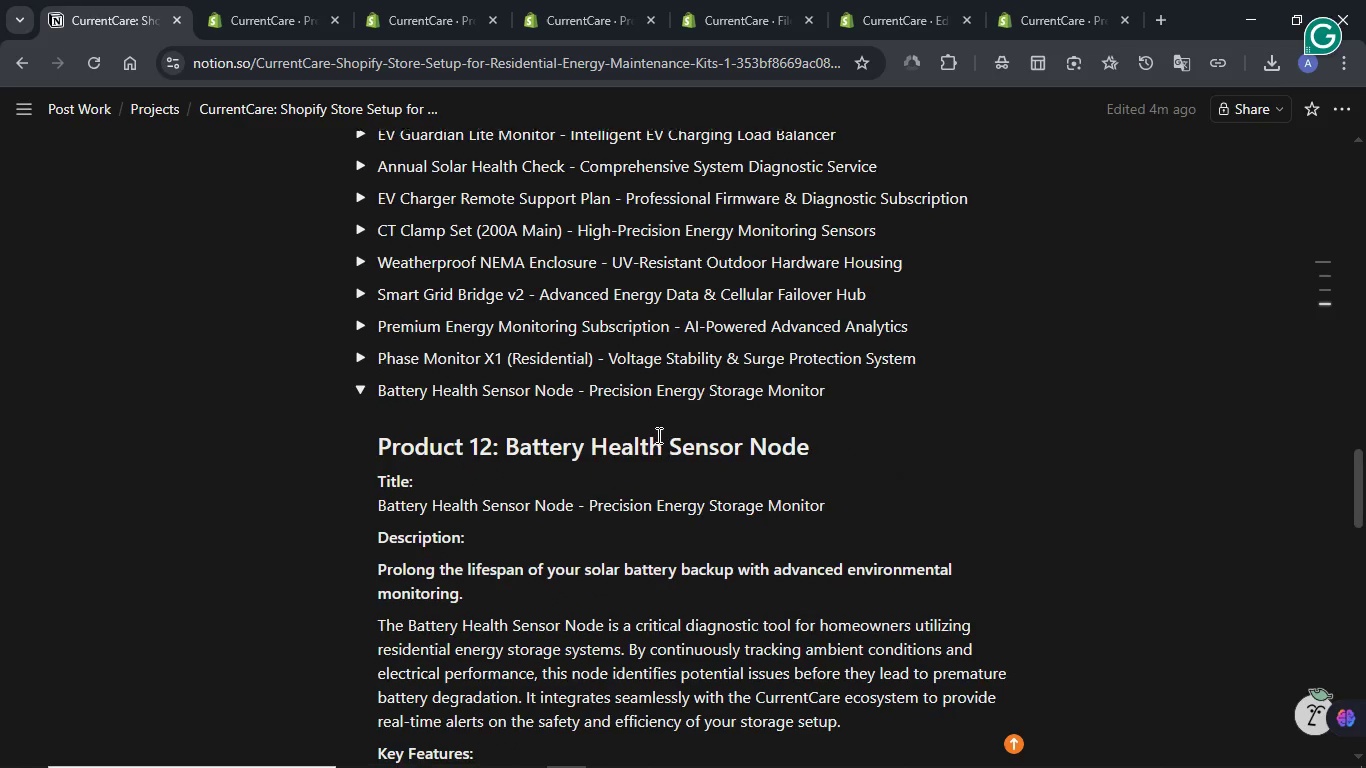 
scroll: coordinate [657, 435], scroll_direction: down, amount: 11.0
 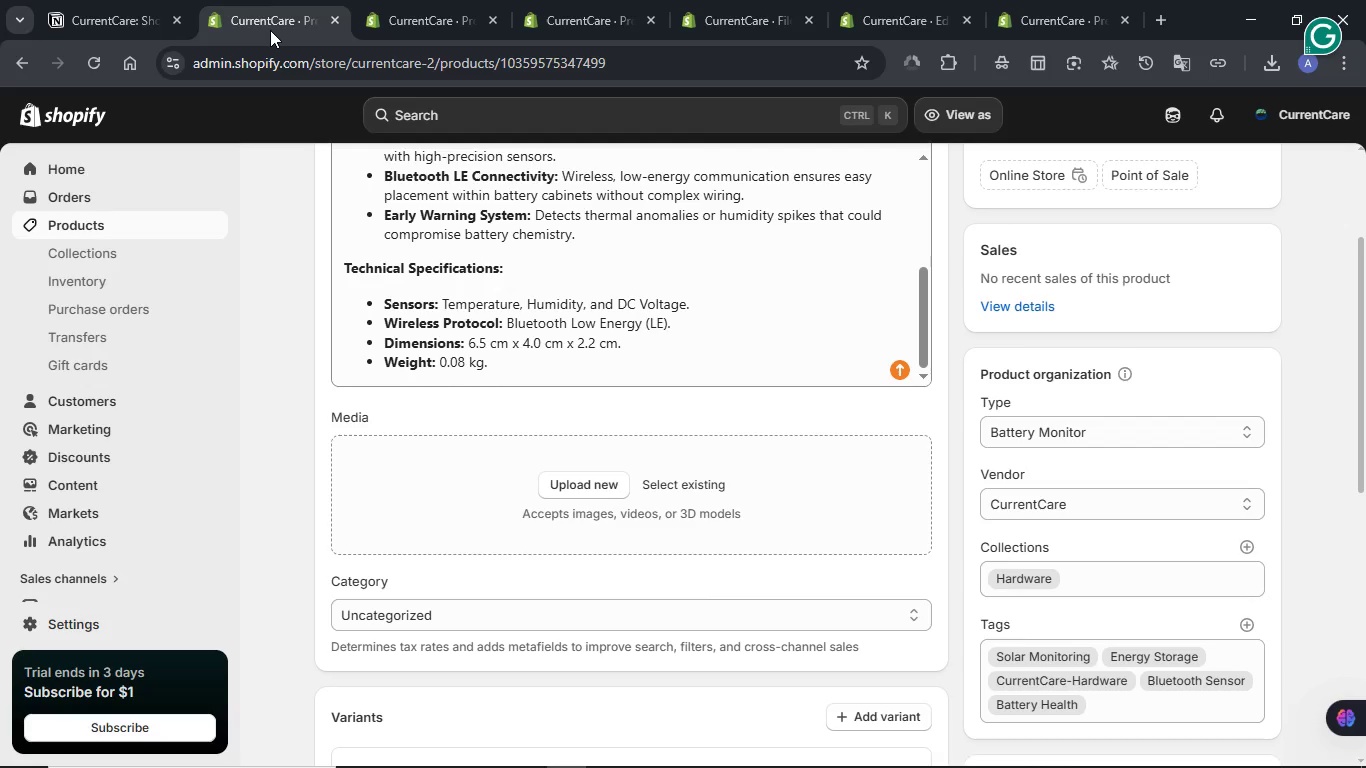 
wait(5.23)
 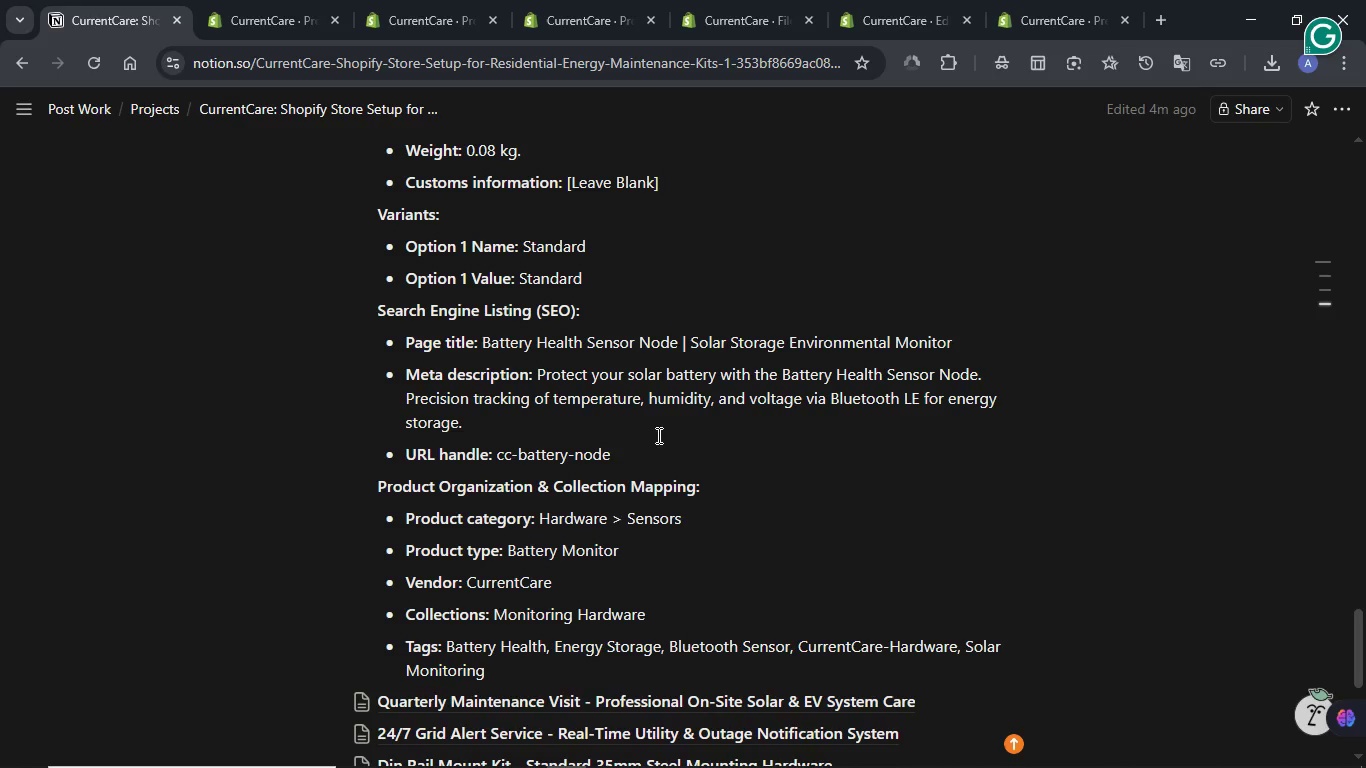 
left_click([481, 613])
 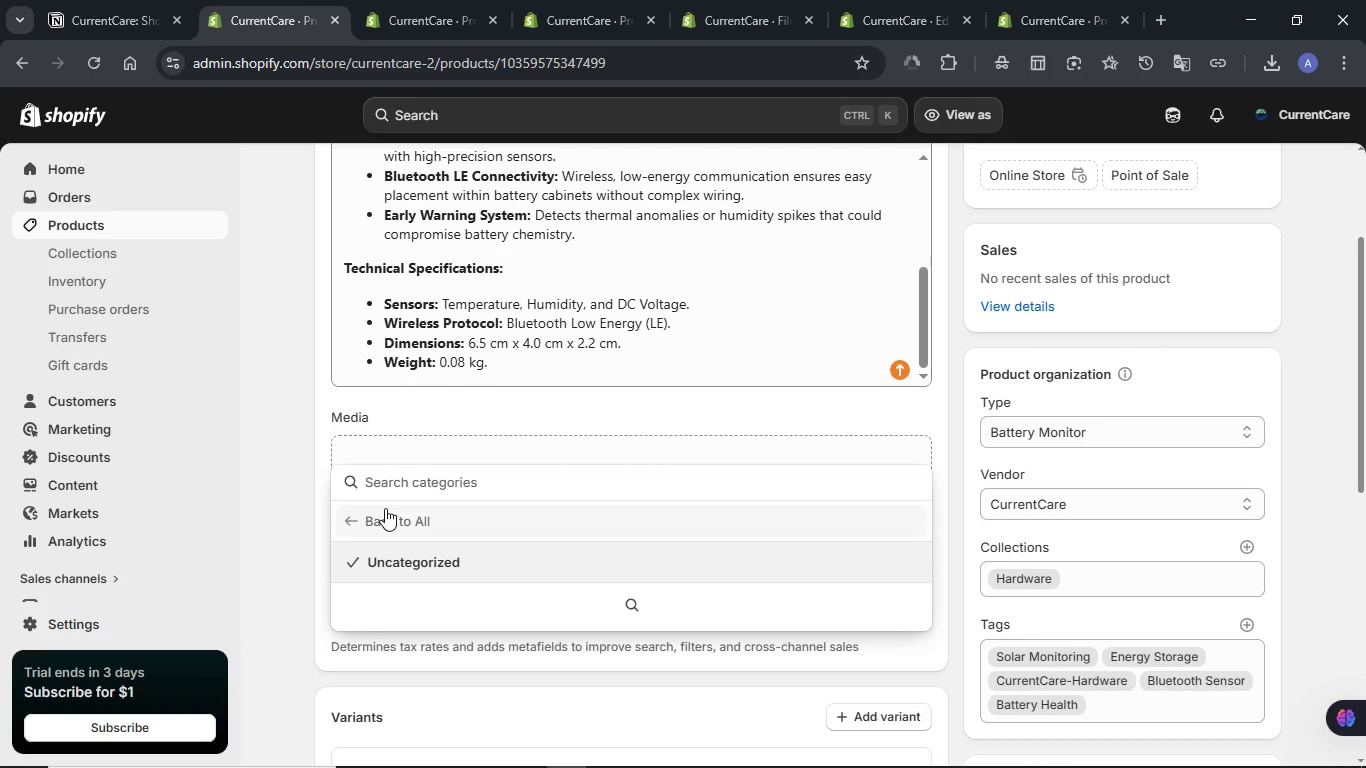 
type(Sensor)
 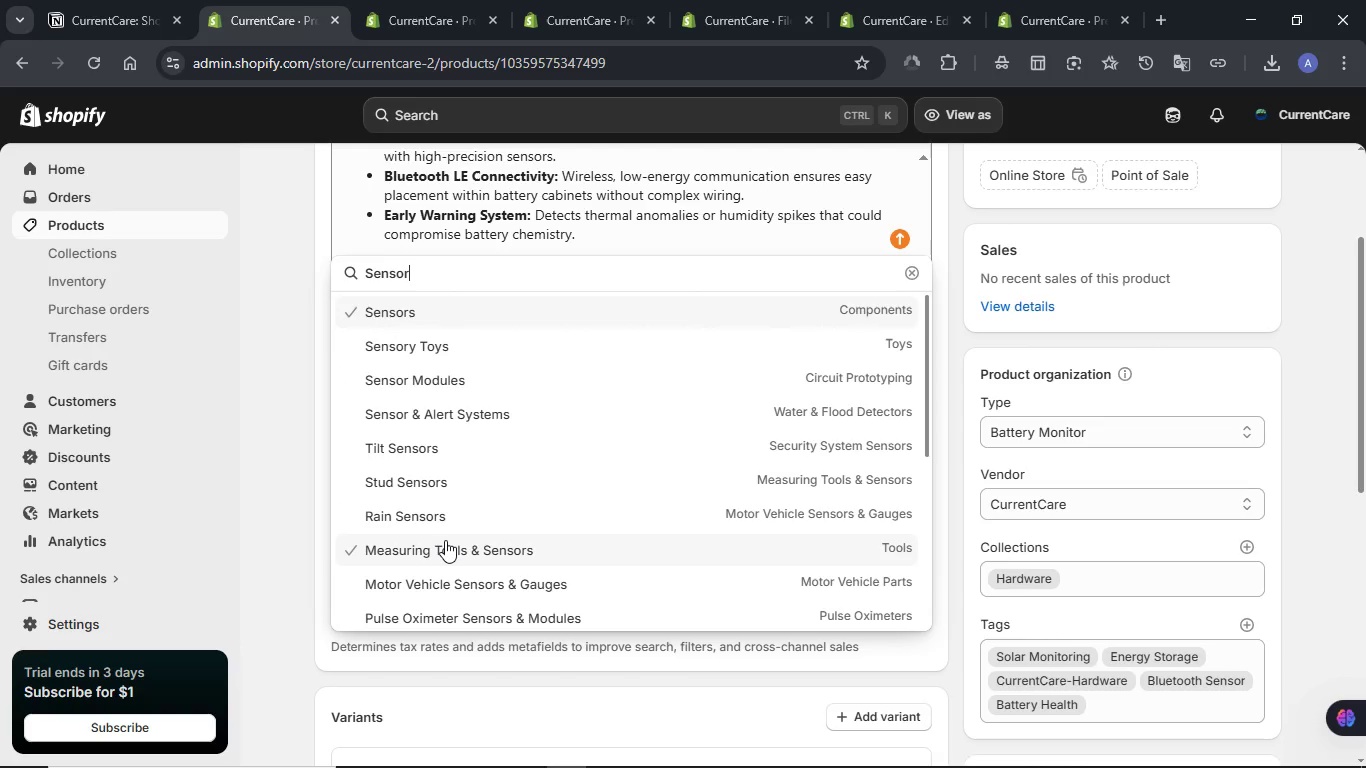 
wait(19.89)
 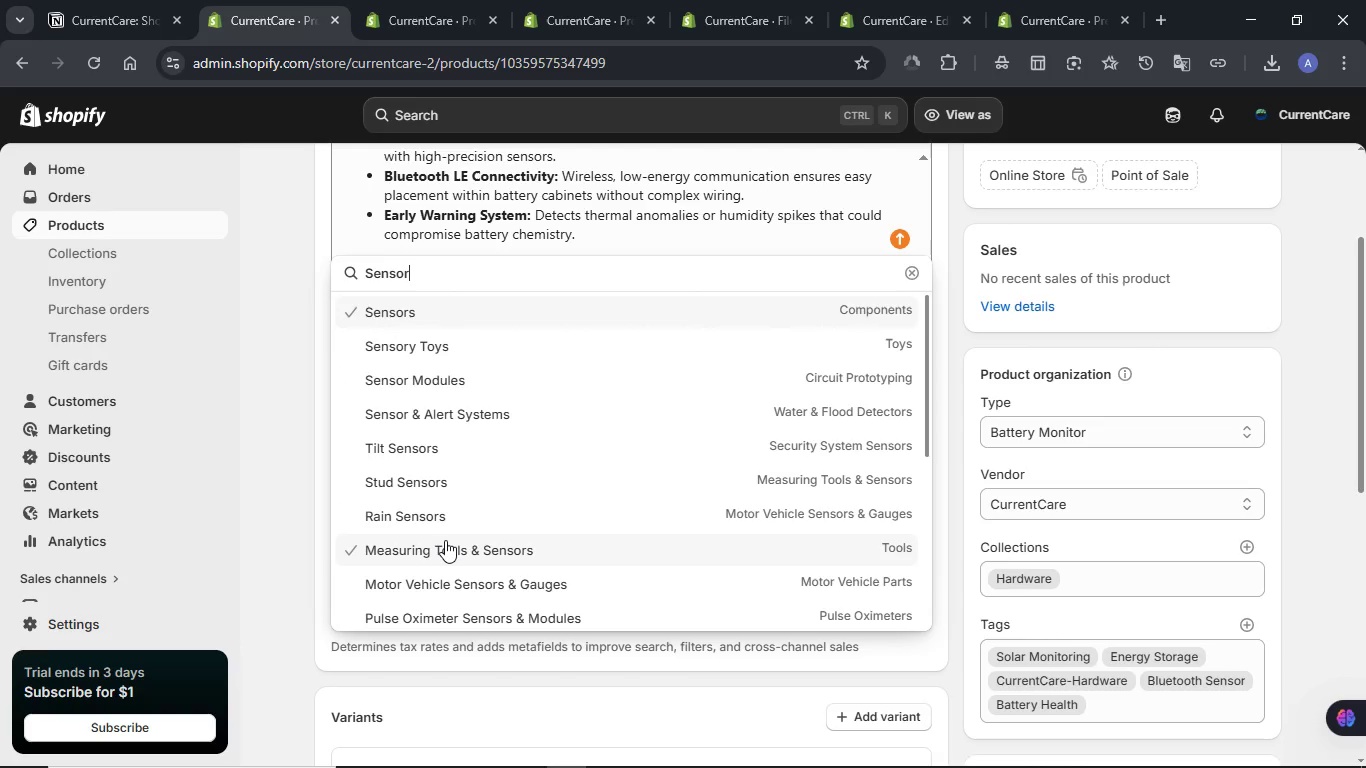 
left_click([366, 278])
 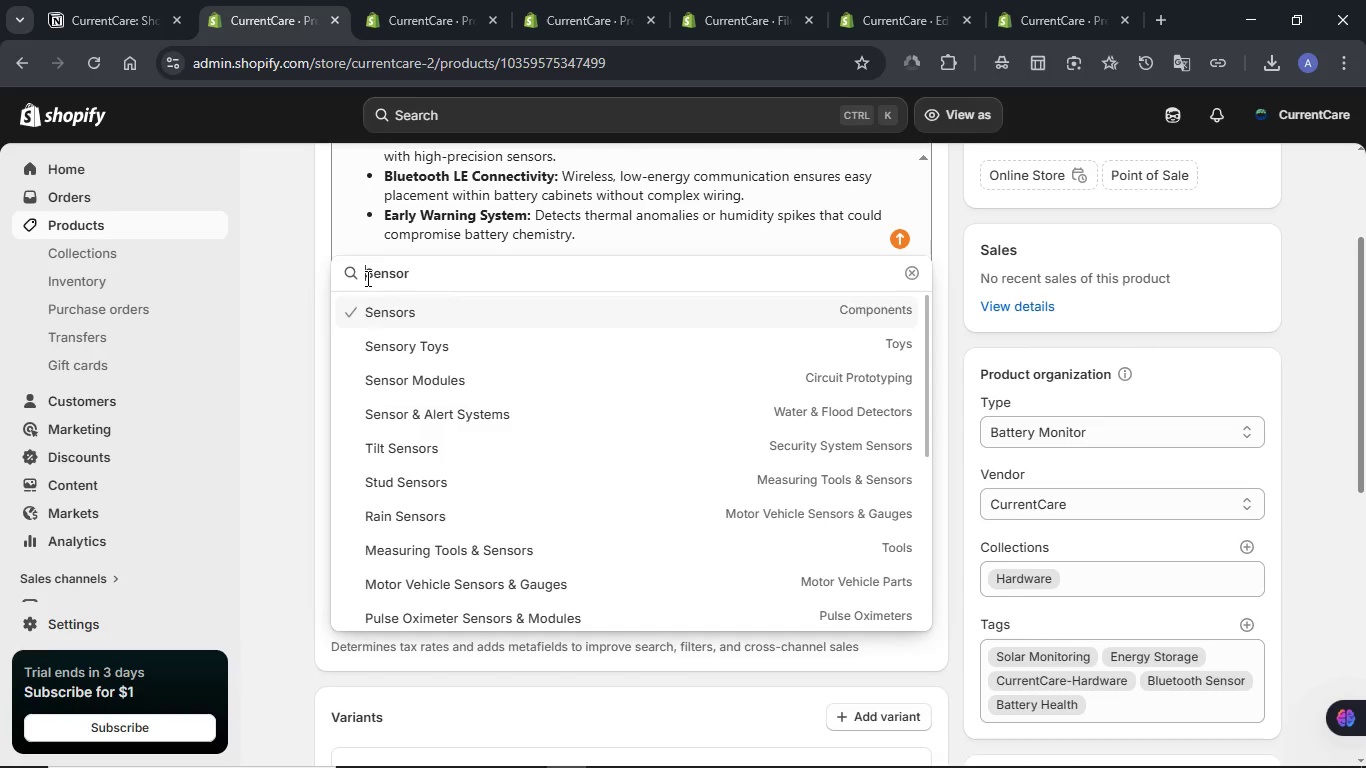 
type(Battrey )
 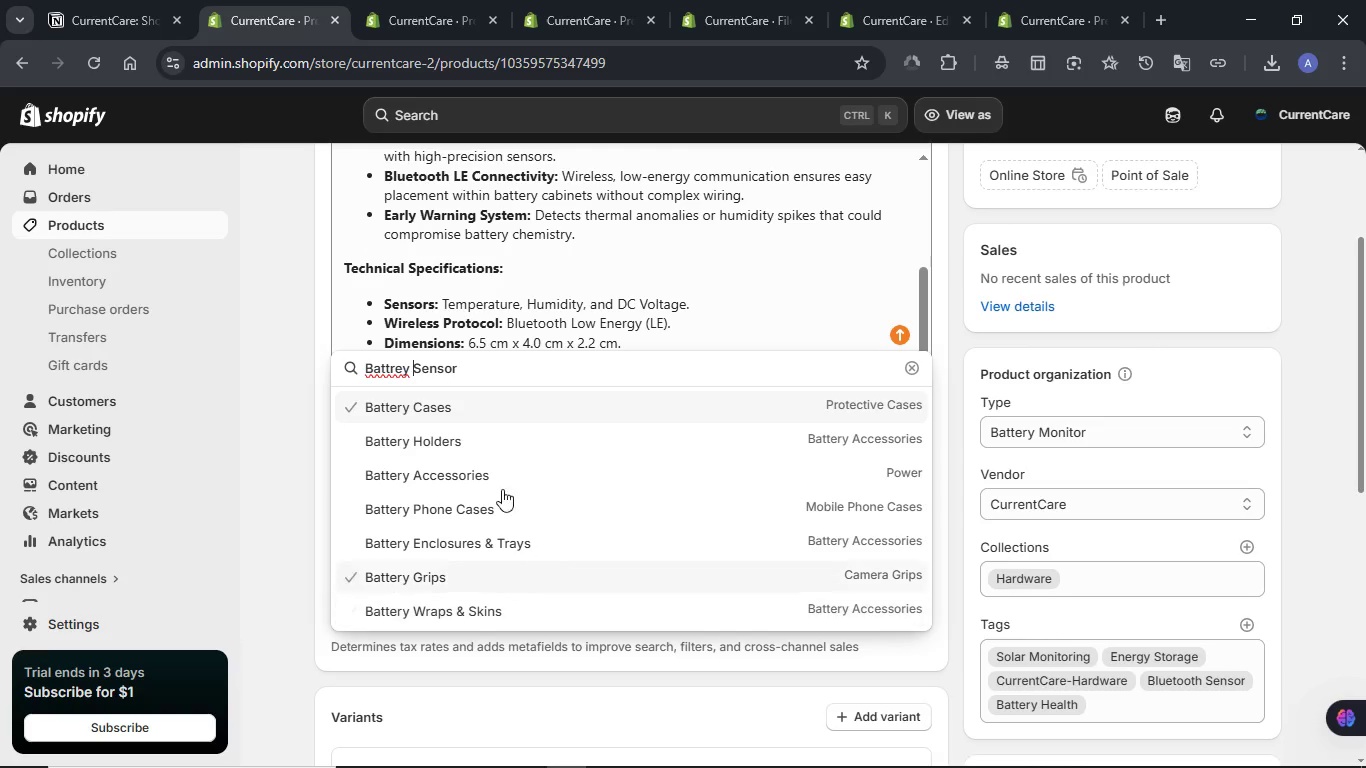 
wait(5.86)
 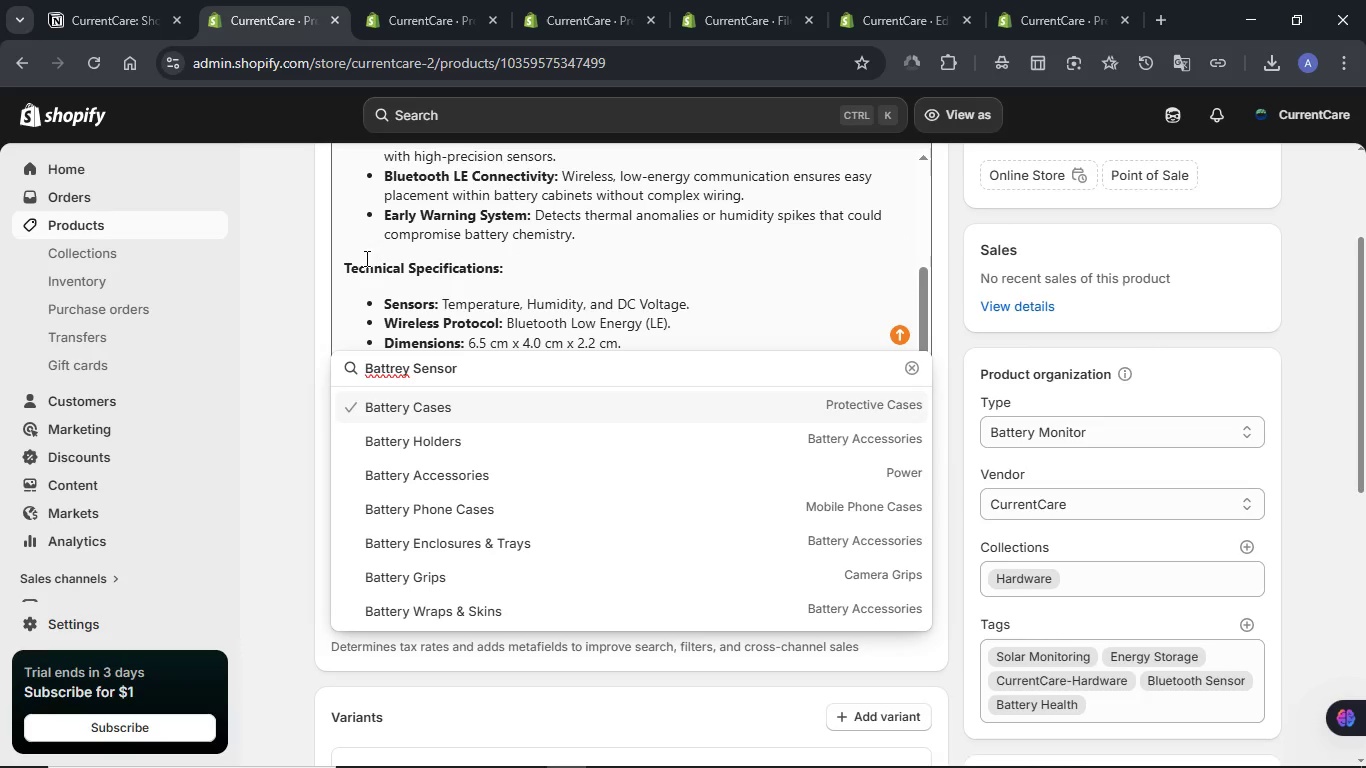 
left_click_drag(start_coordinate=[410, 366], to_coordinate=[362, 374])
 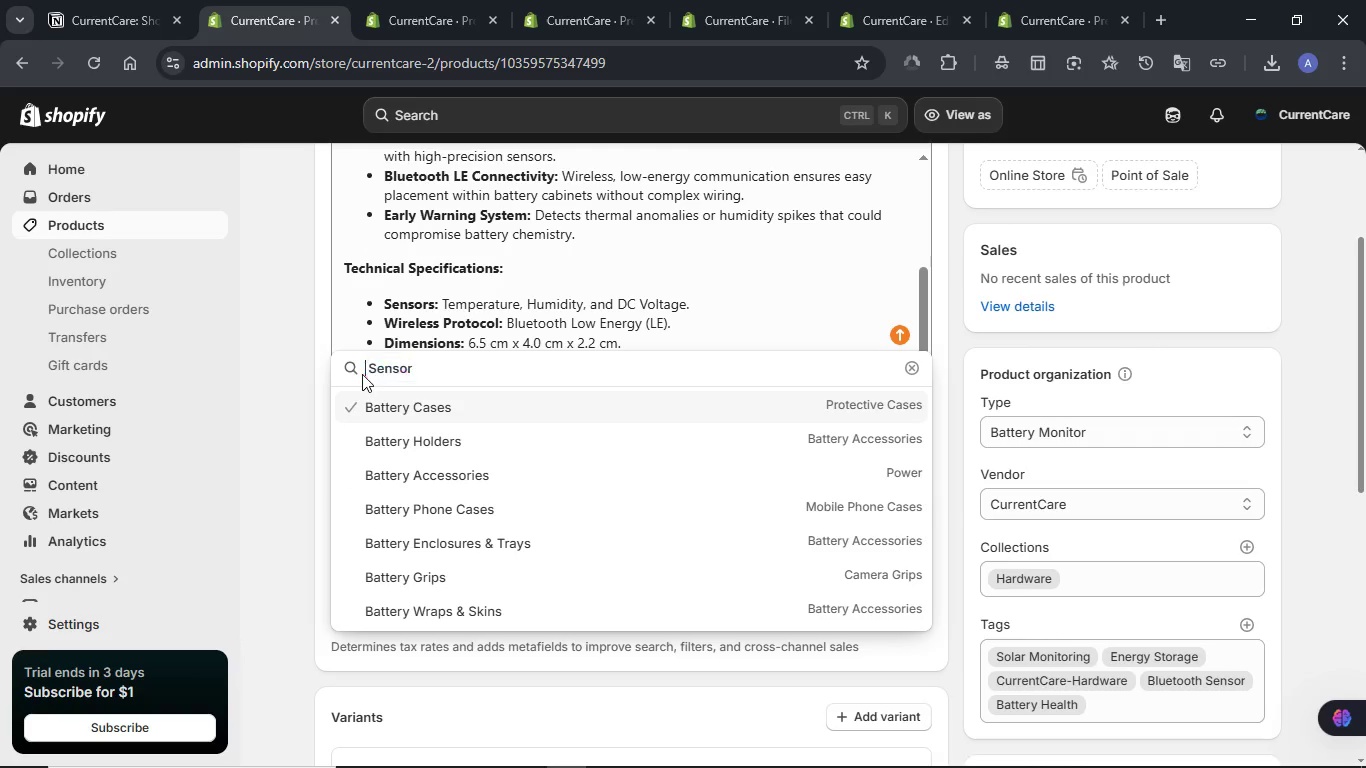 
key(Backspace)
 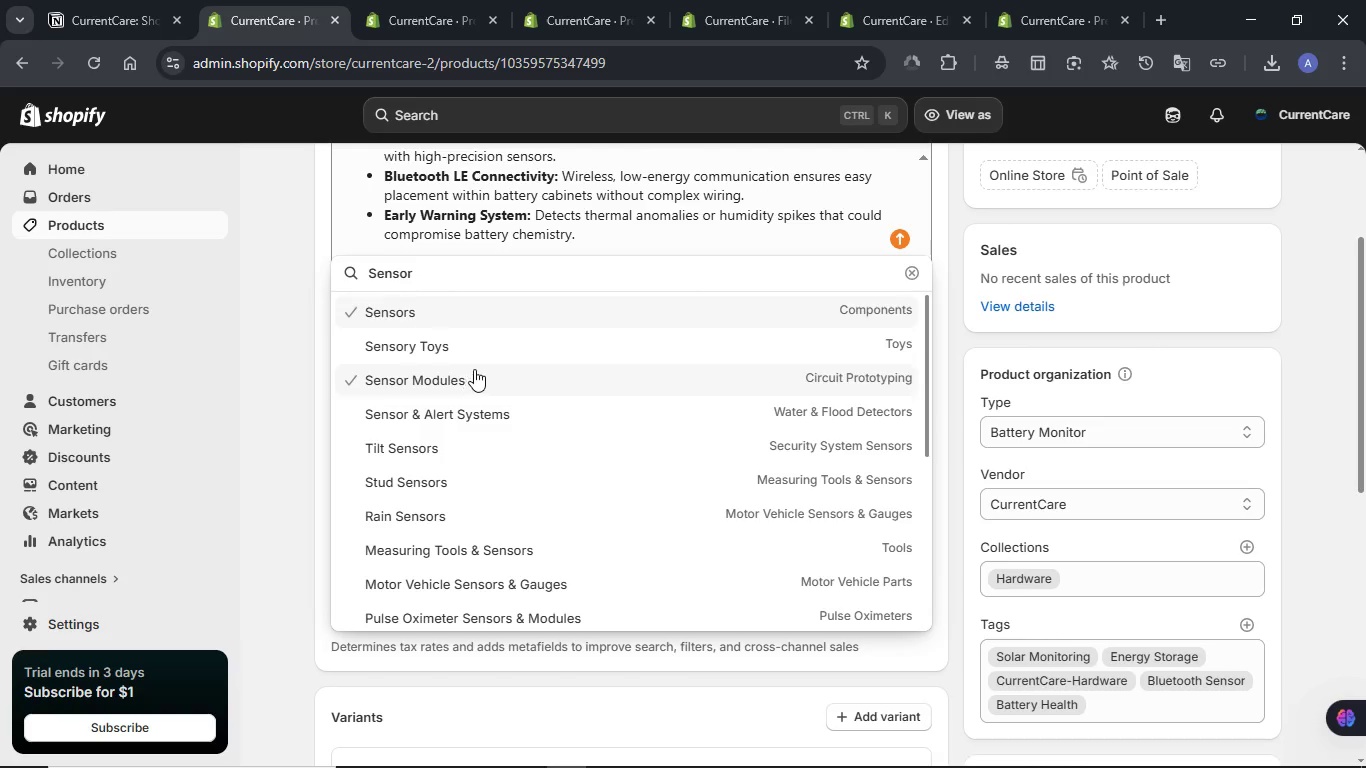 
wait(7.33)
 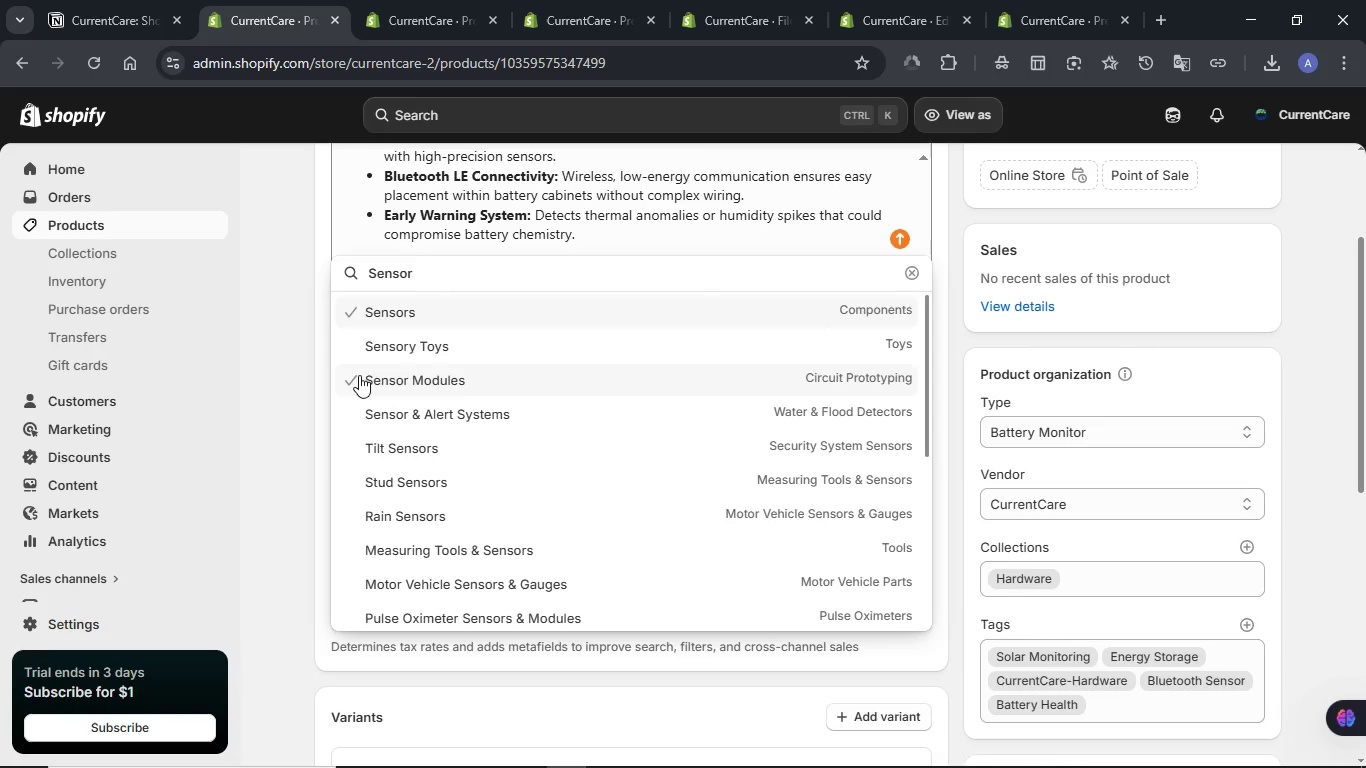 
left_click([420, 309])
 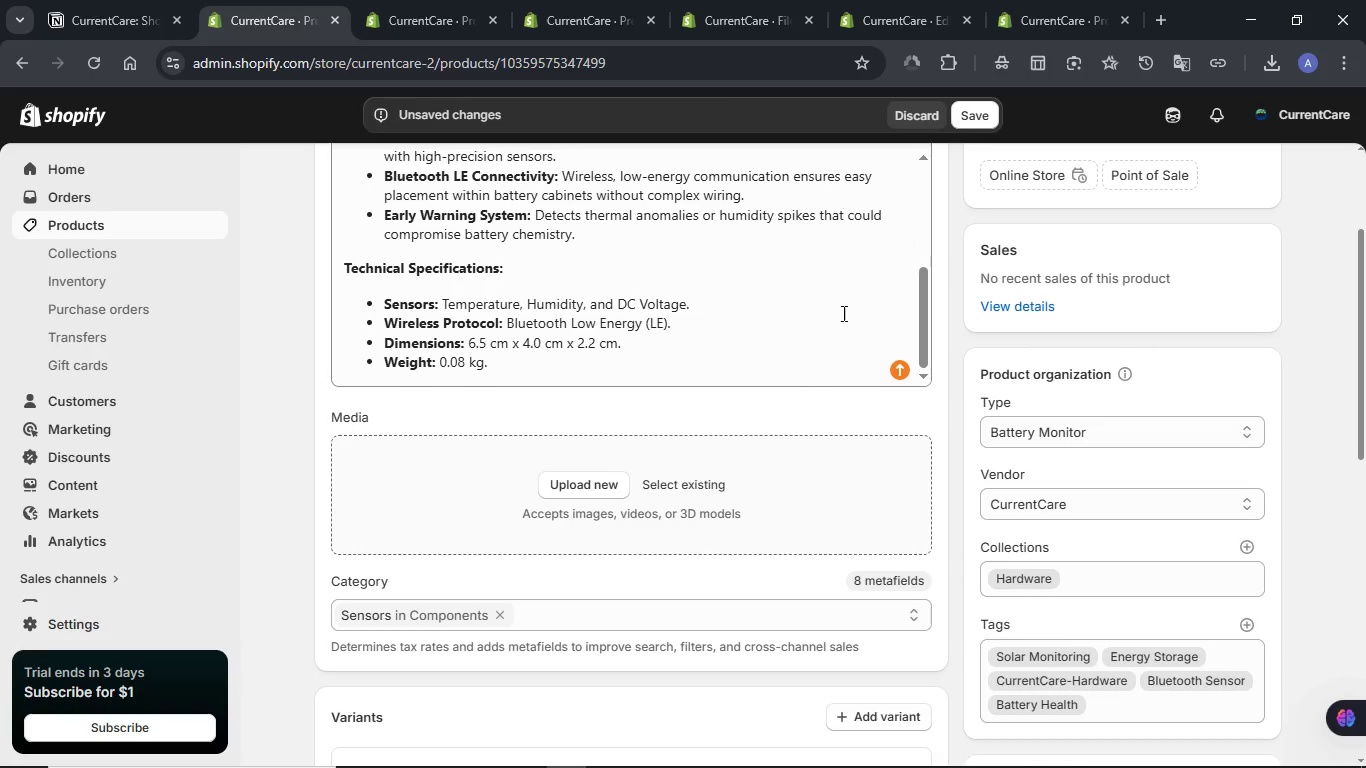 
left_click([972, 115])
 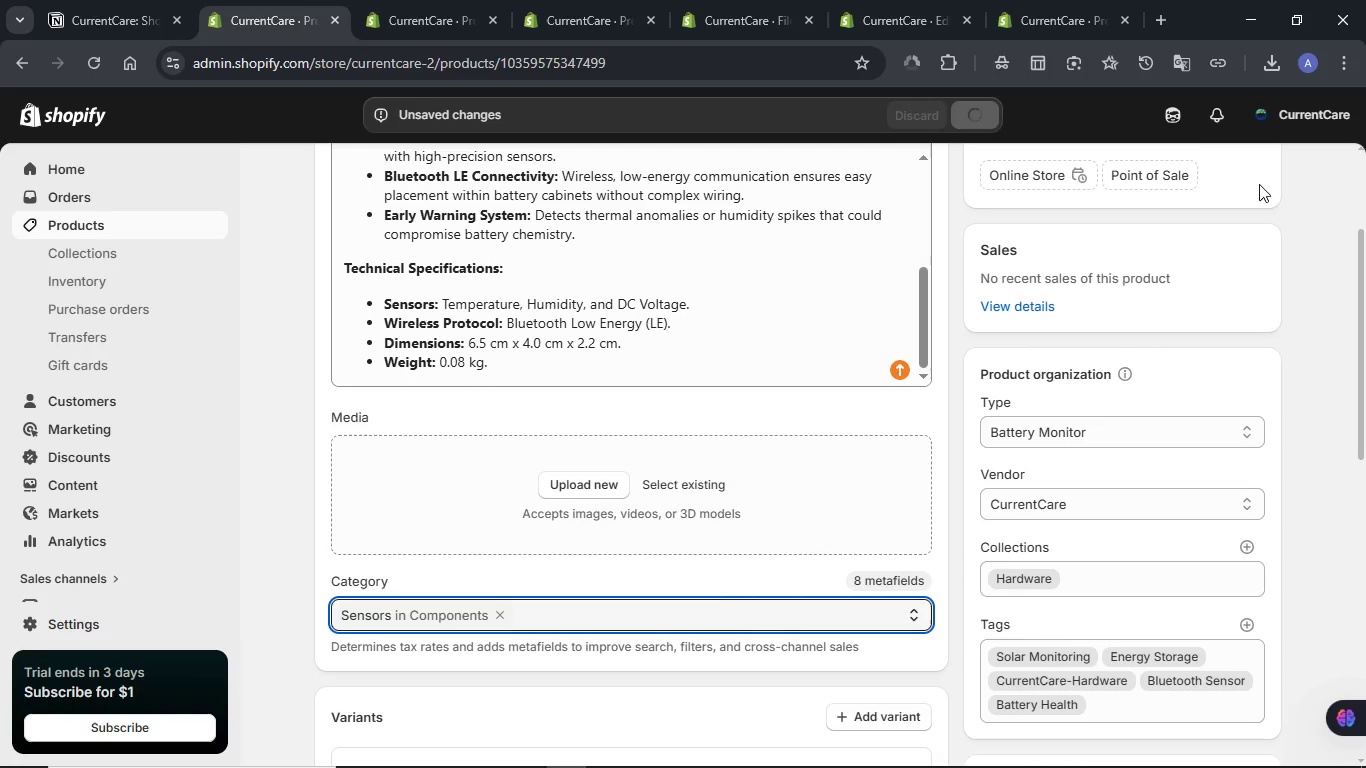 
wait(6.45)
 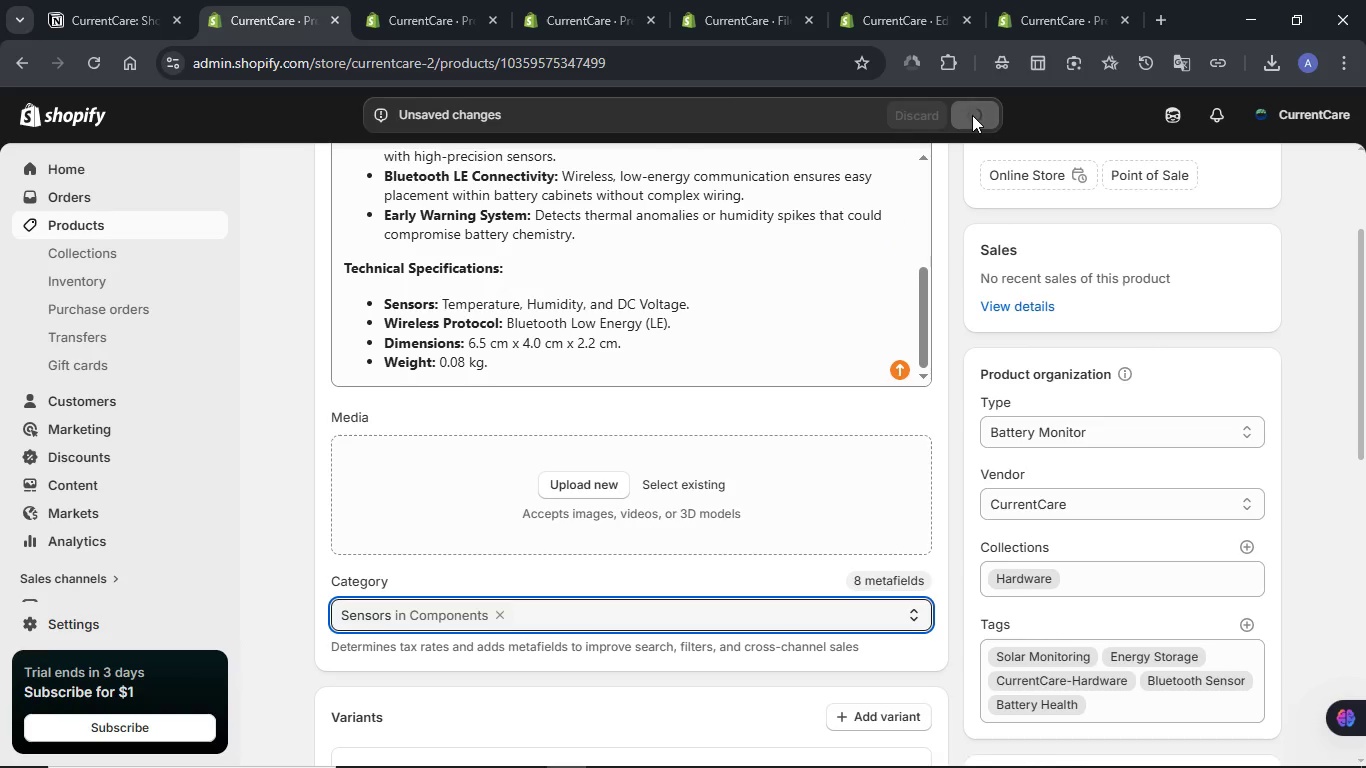 
left_click([1173, 110])
 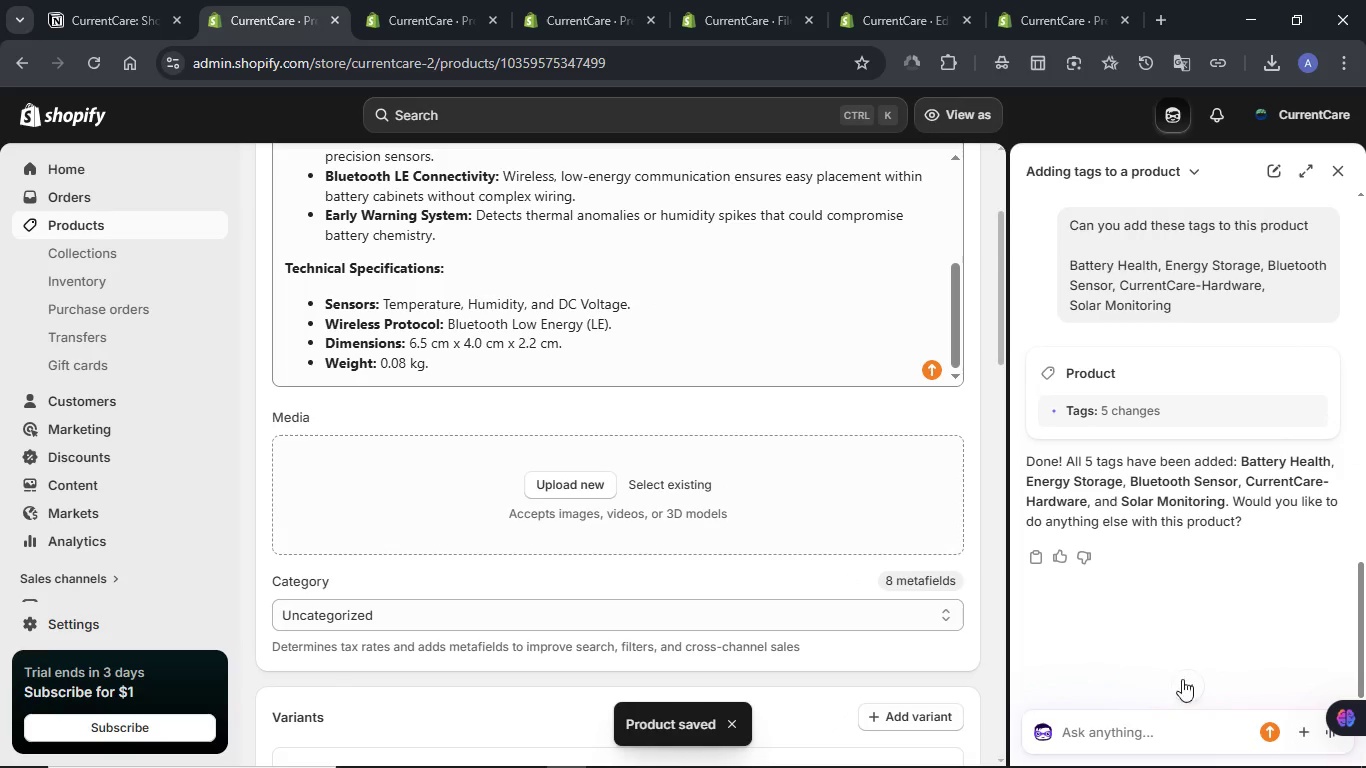 
left_click([1190, 685])
 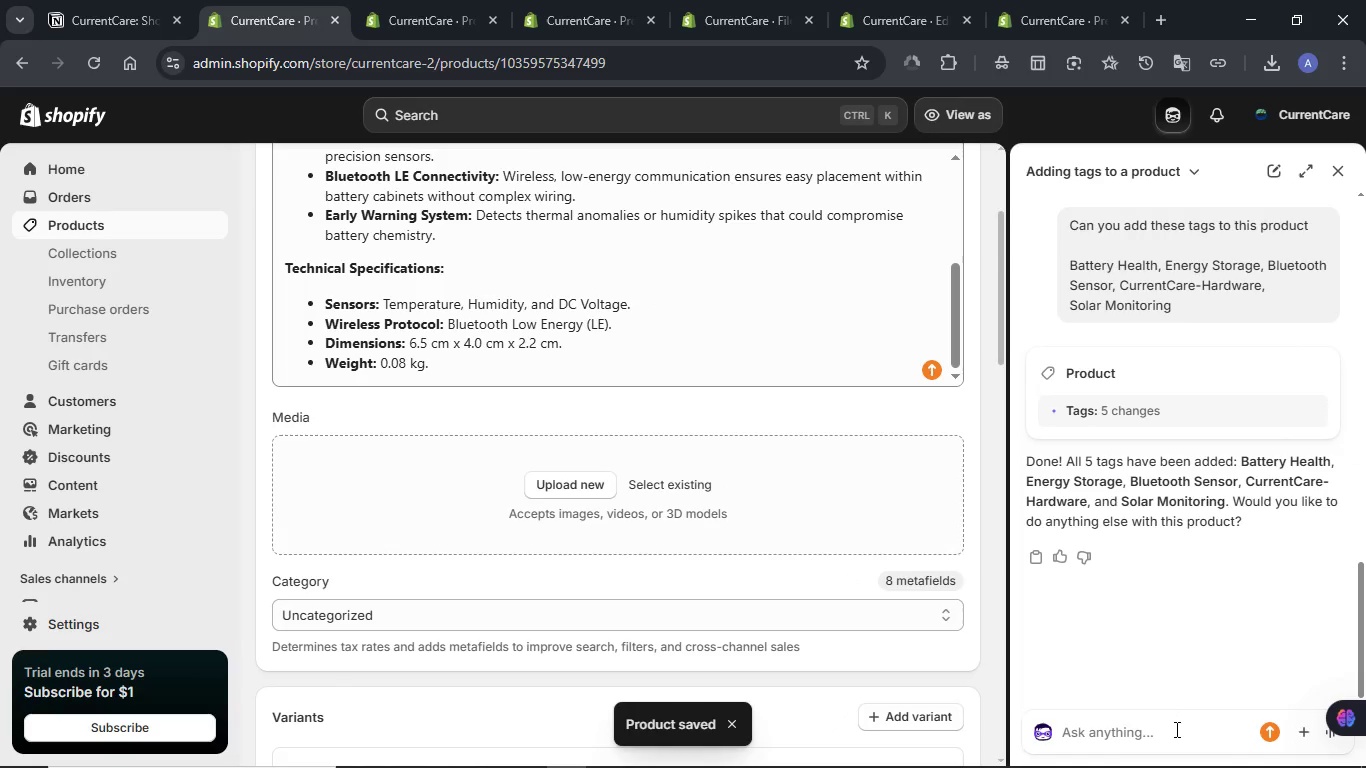 
left_click([1175, 729])
 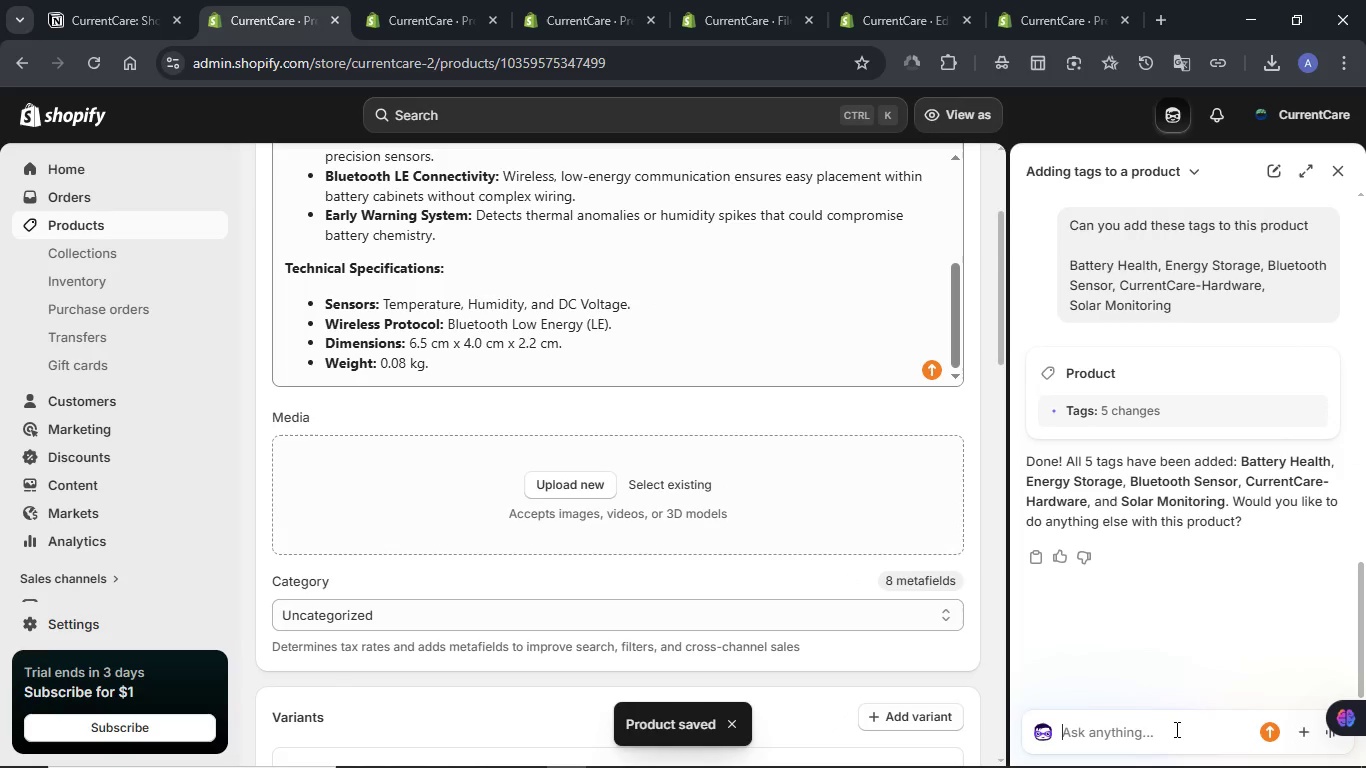 
type(Let's generate the image for thie product)
 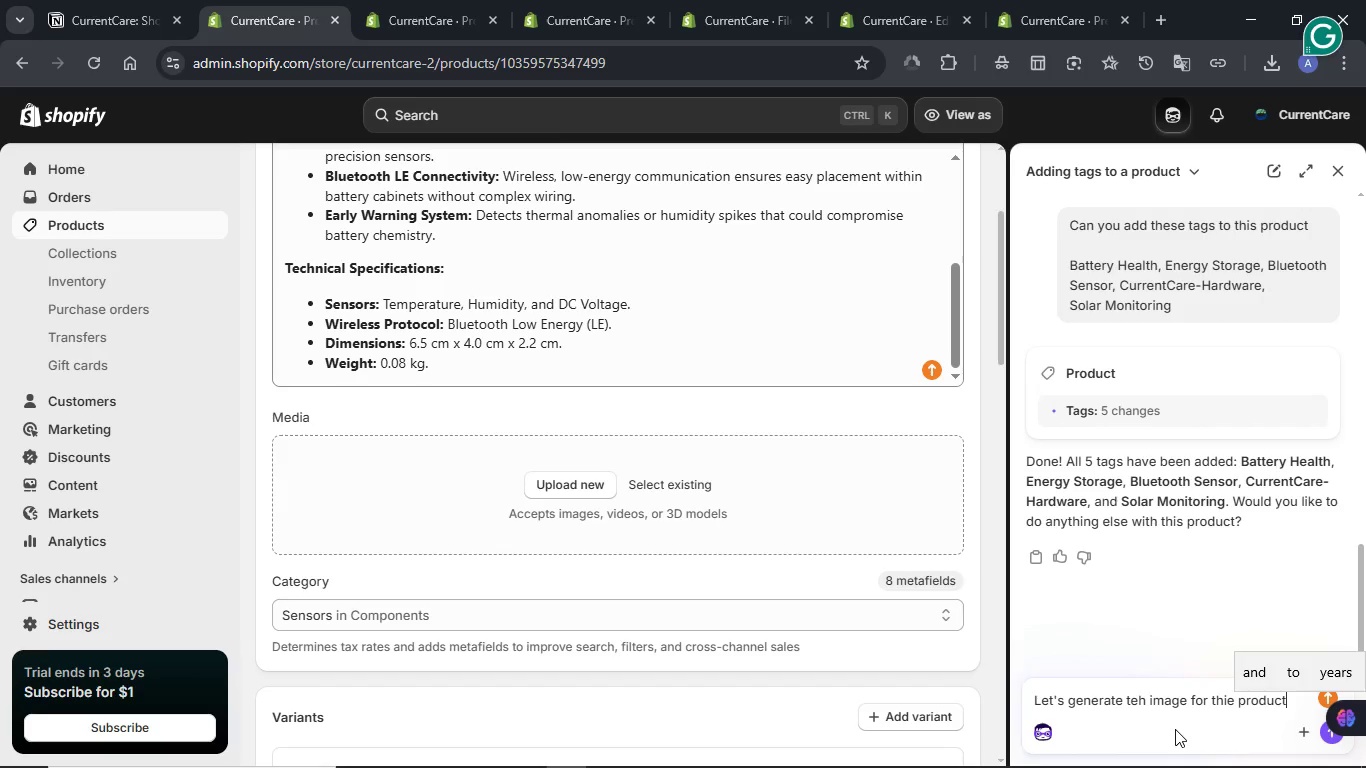 
type( a clear white background please)
 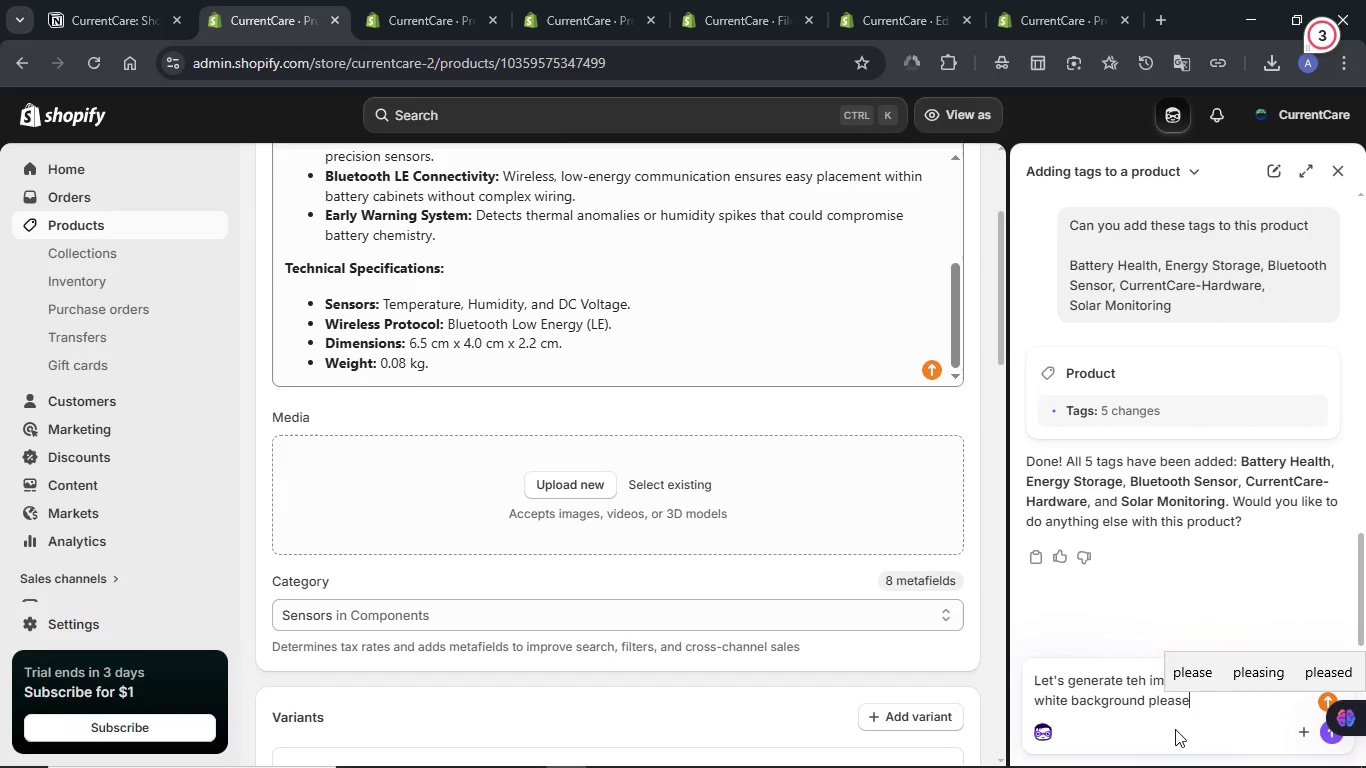 
key(NumpadEnter)
 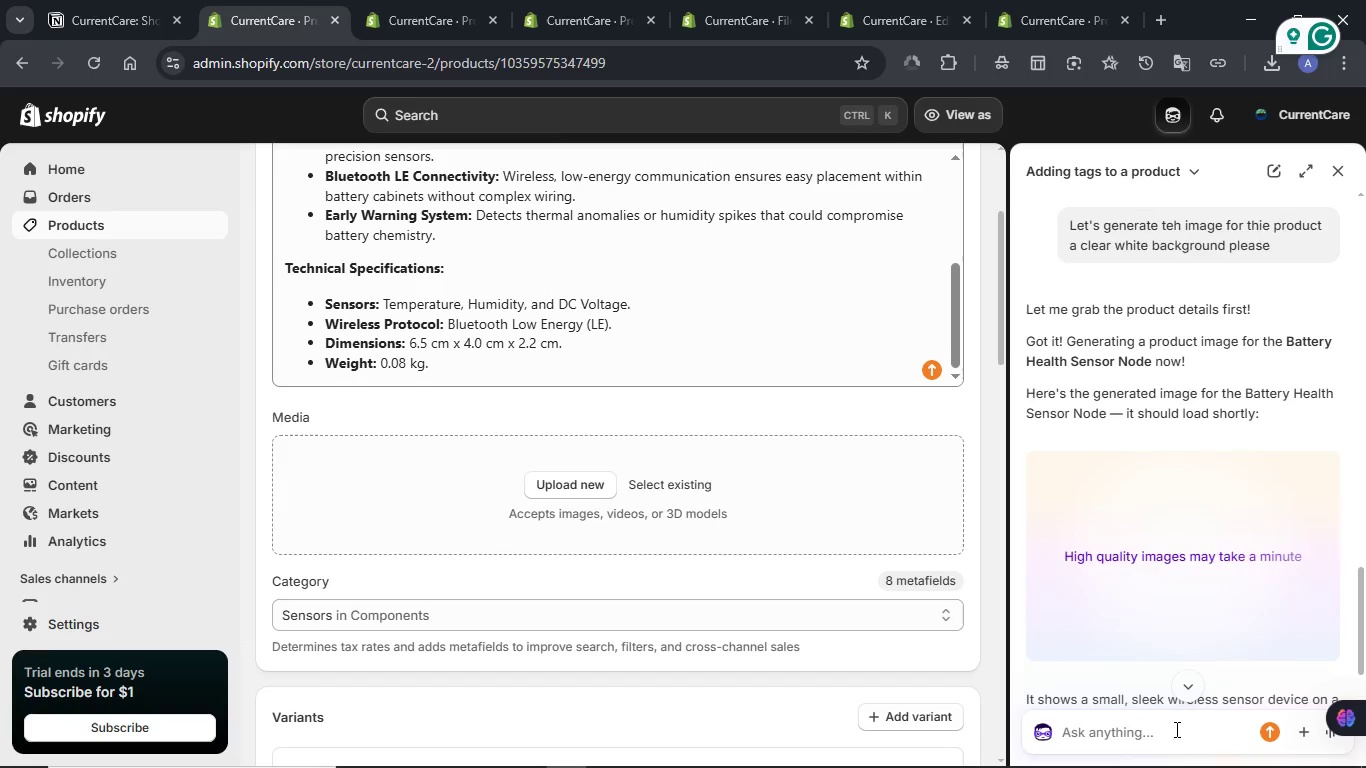 
wait(40.98)
 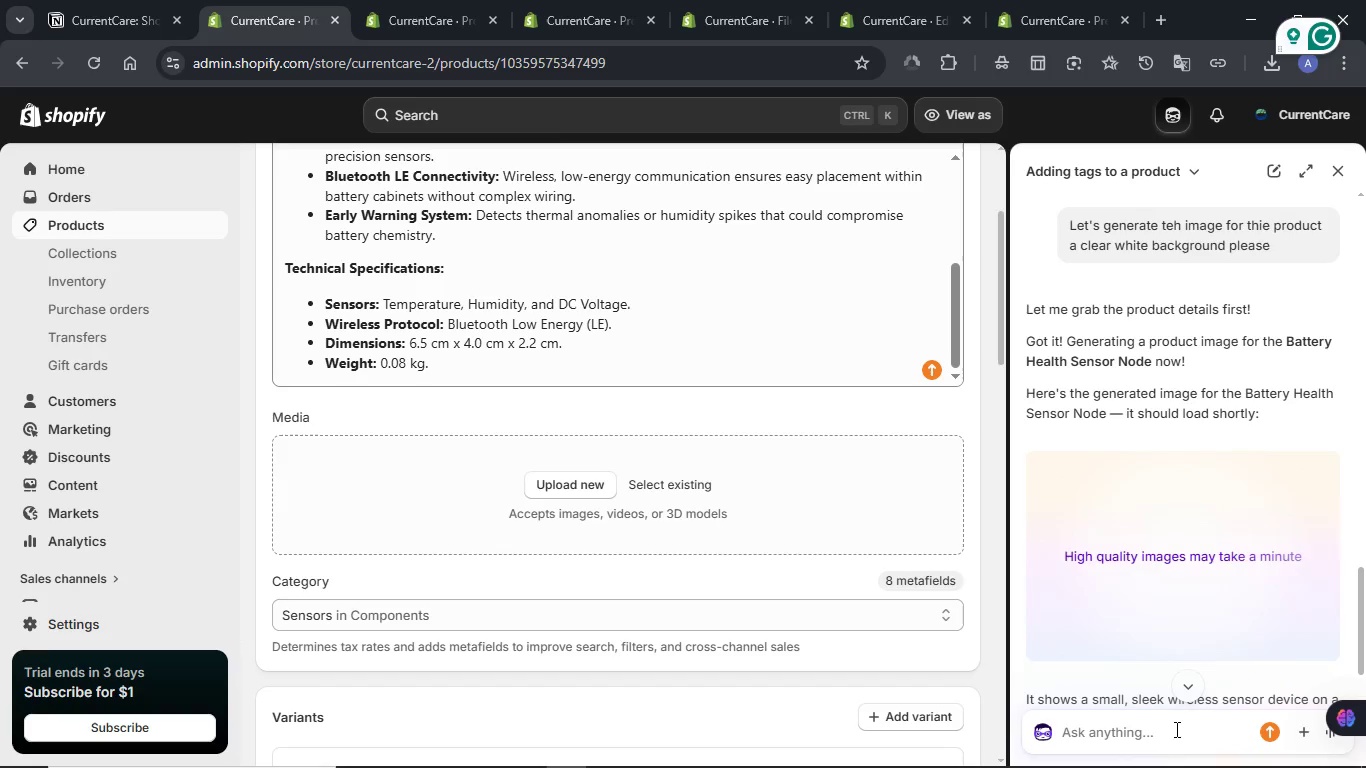 
scroll: coordinate [1178, 523], scroll_direction: down, amount: 3.0
 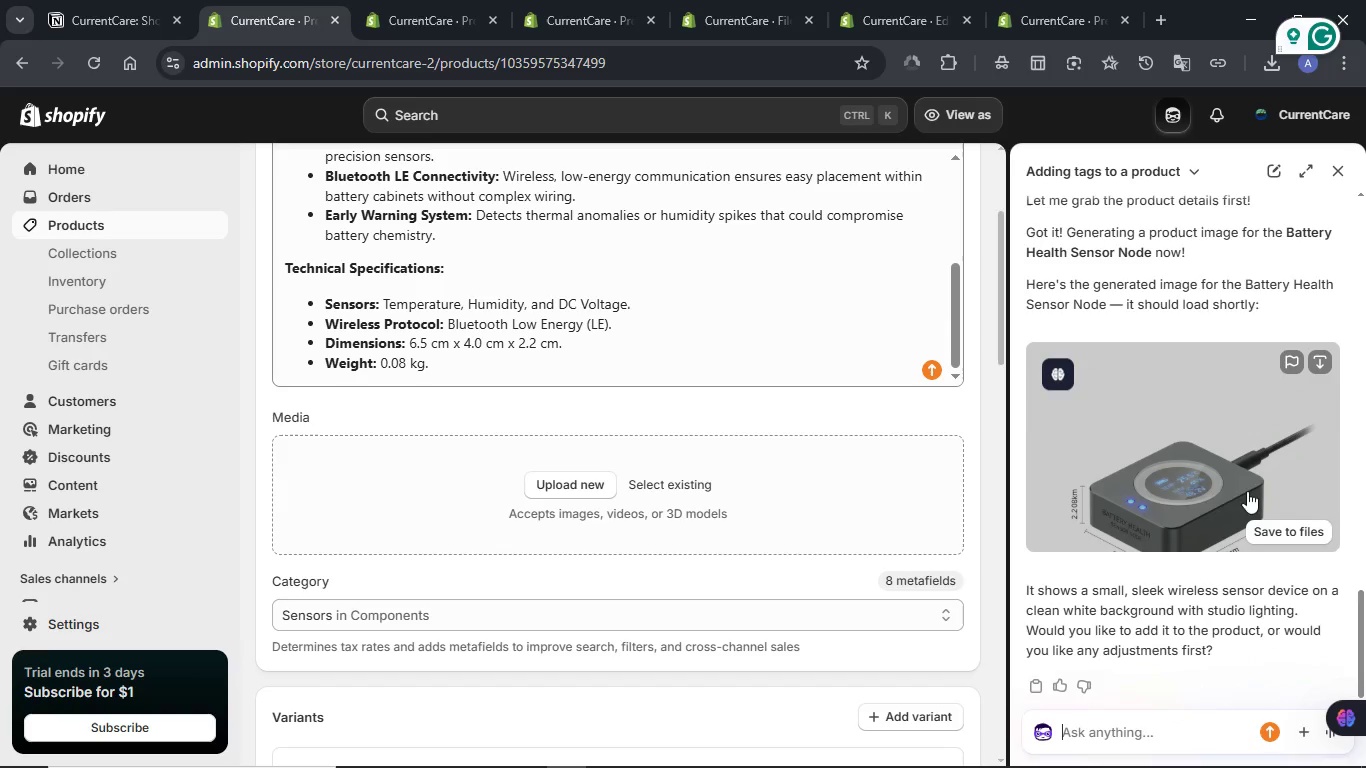 
left_click([1198, 468])
 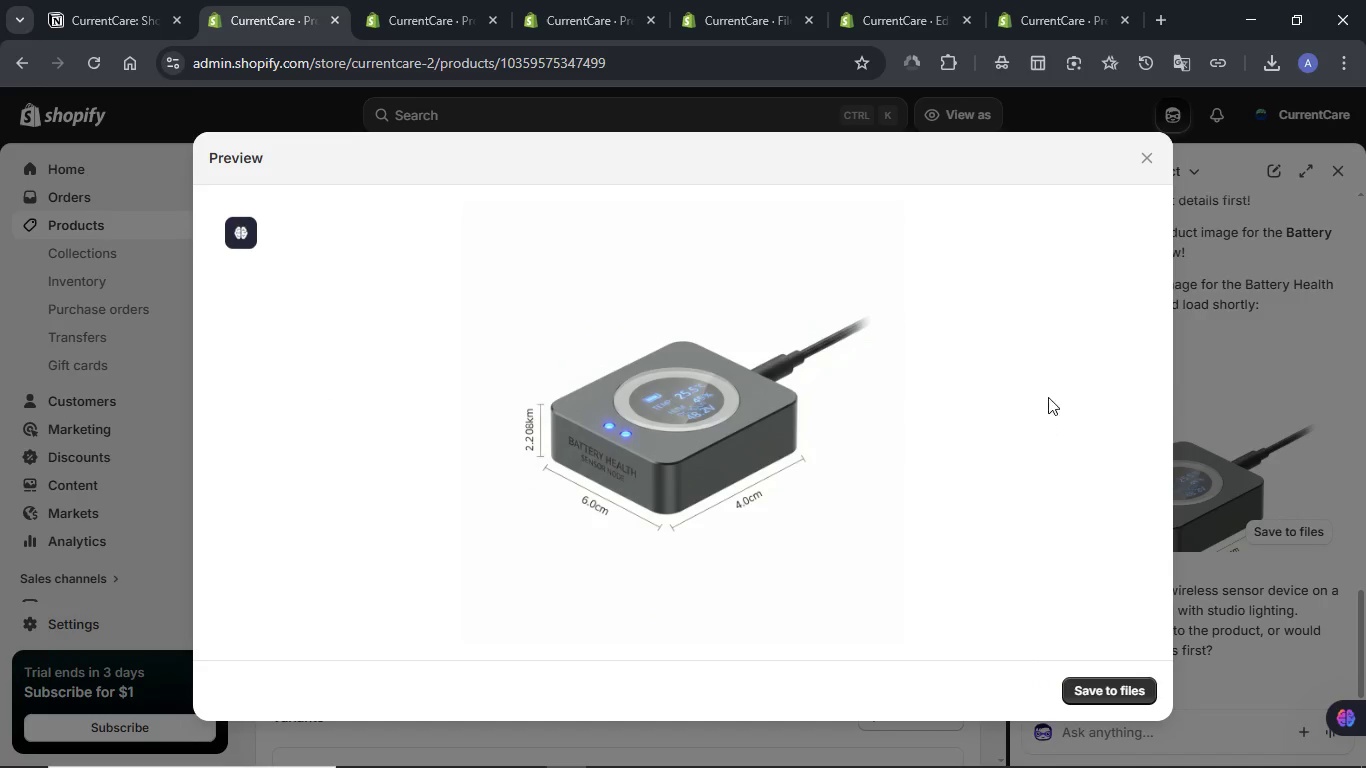 
left_click([1129, 157])
 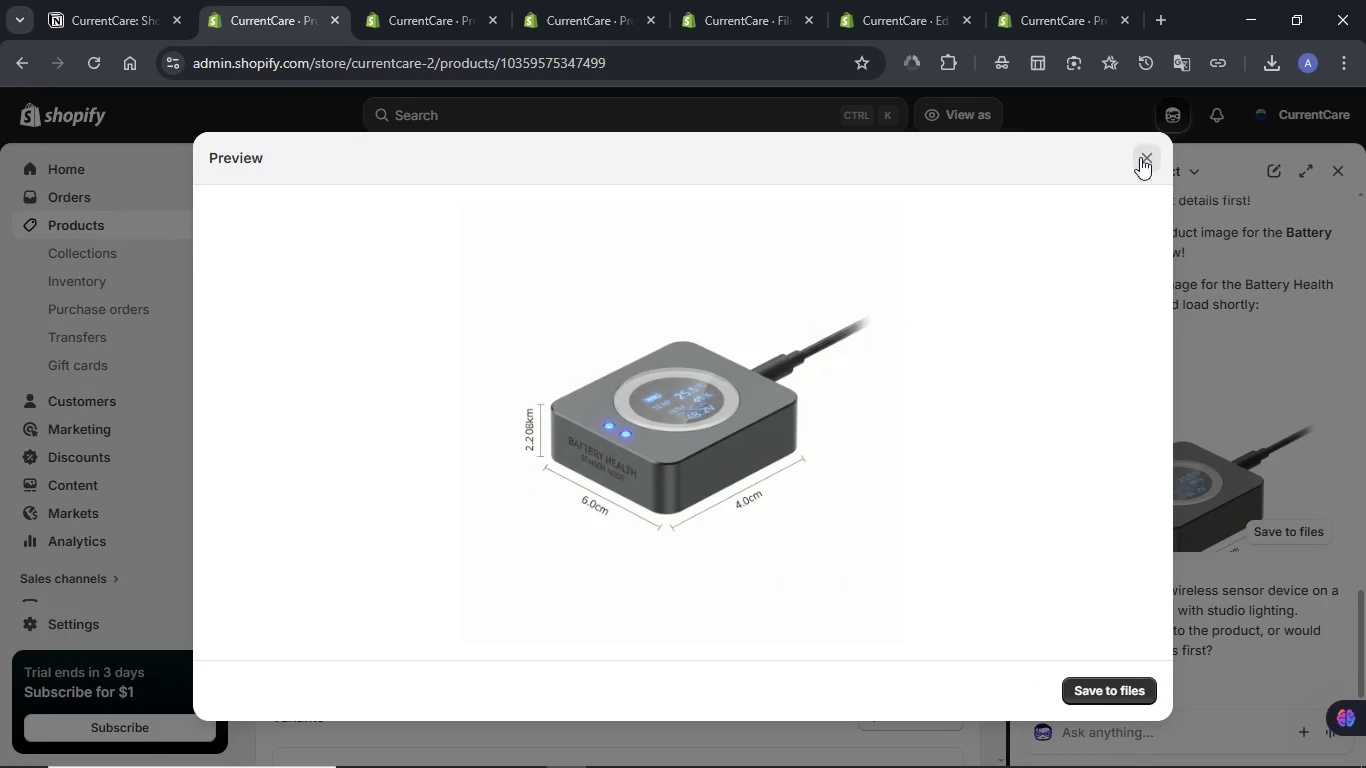 
left_click([1140, 157])
 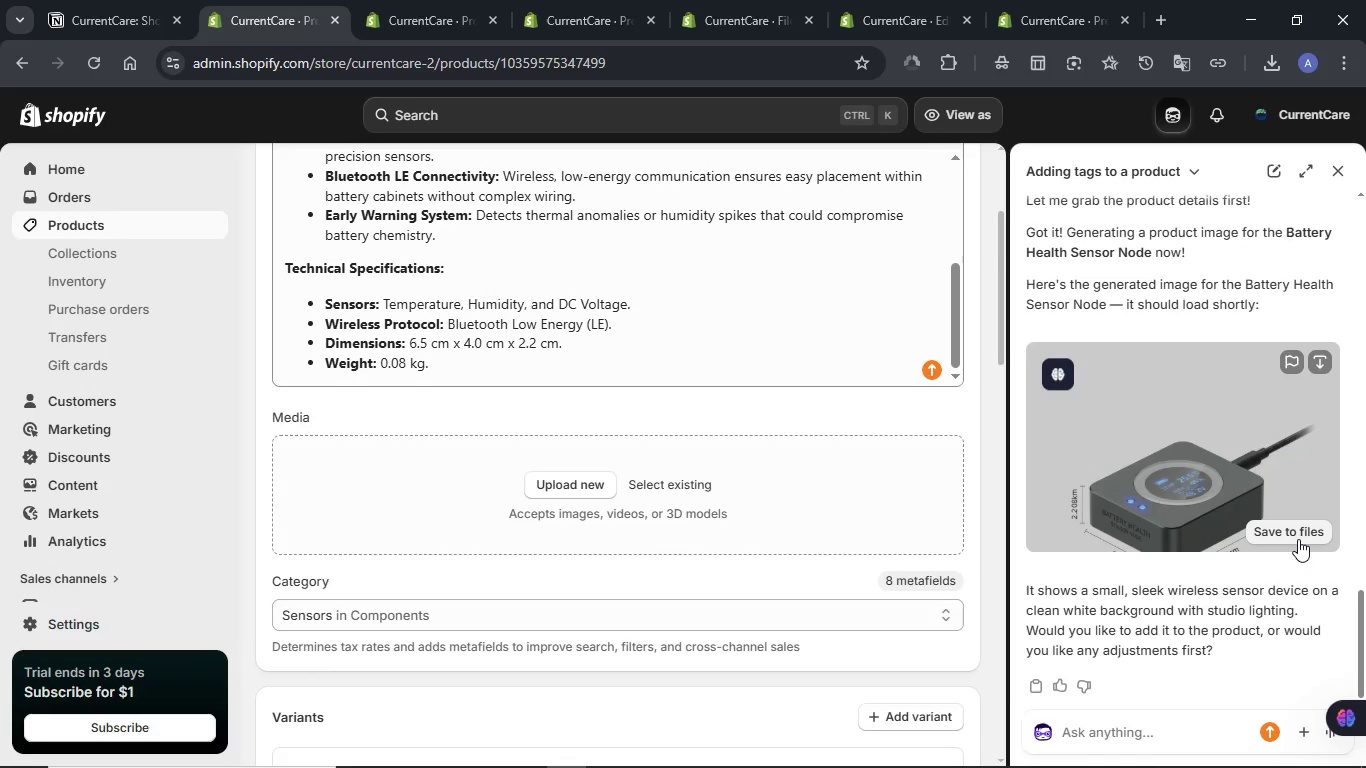 
left_click([1298, 539])
 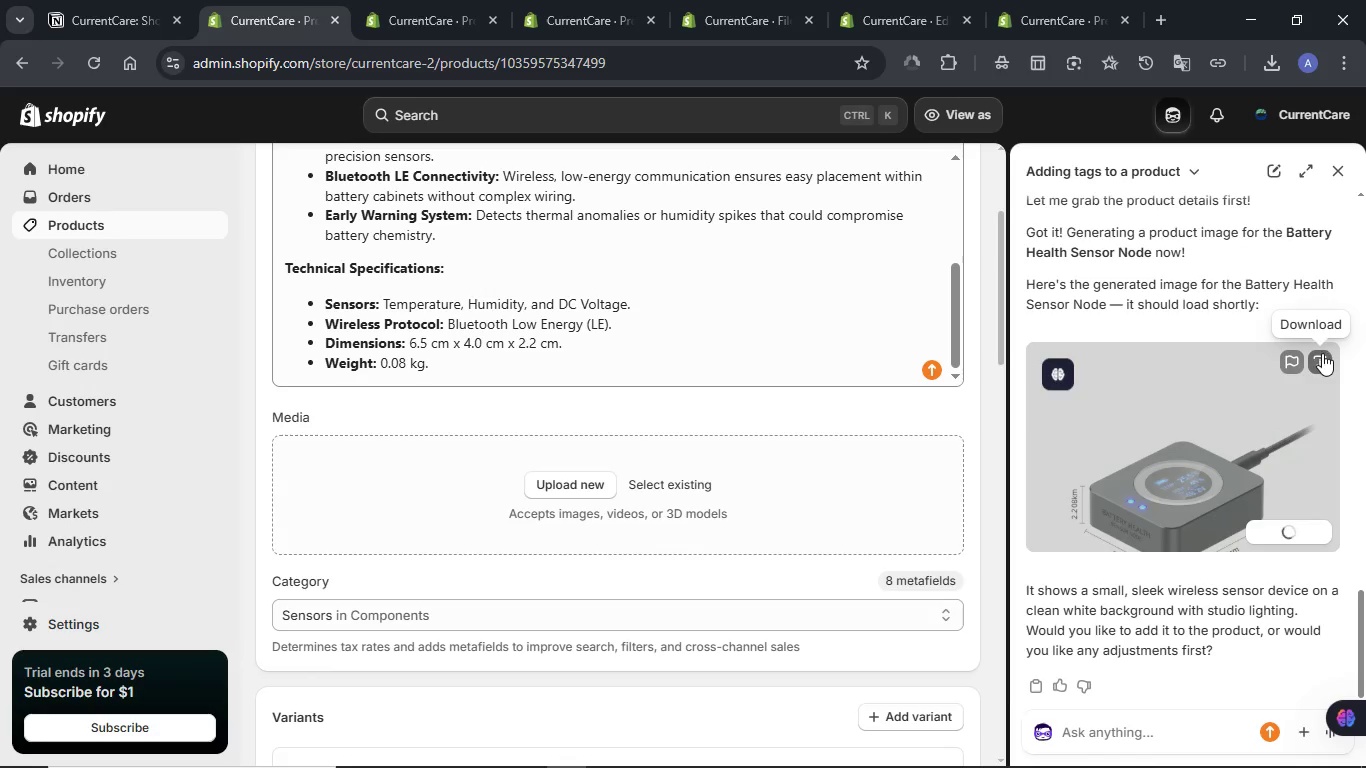 
left_click([1322, 353])
 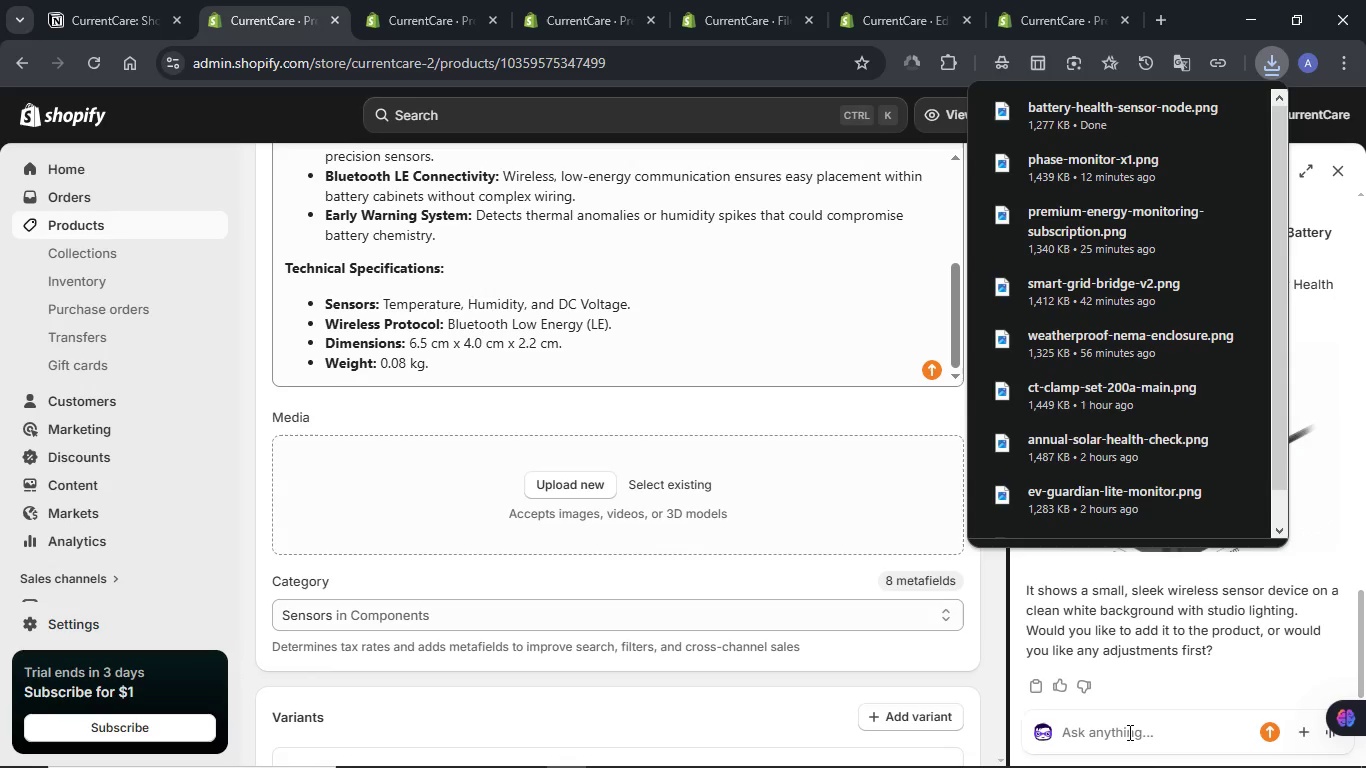 
wait(5.94)
 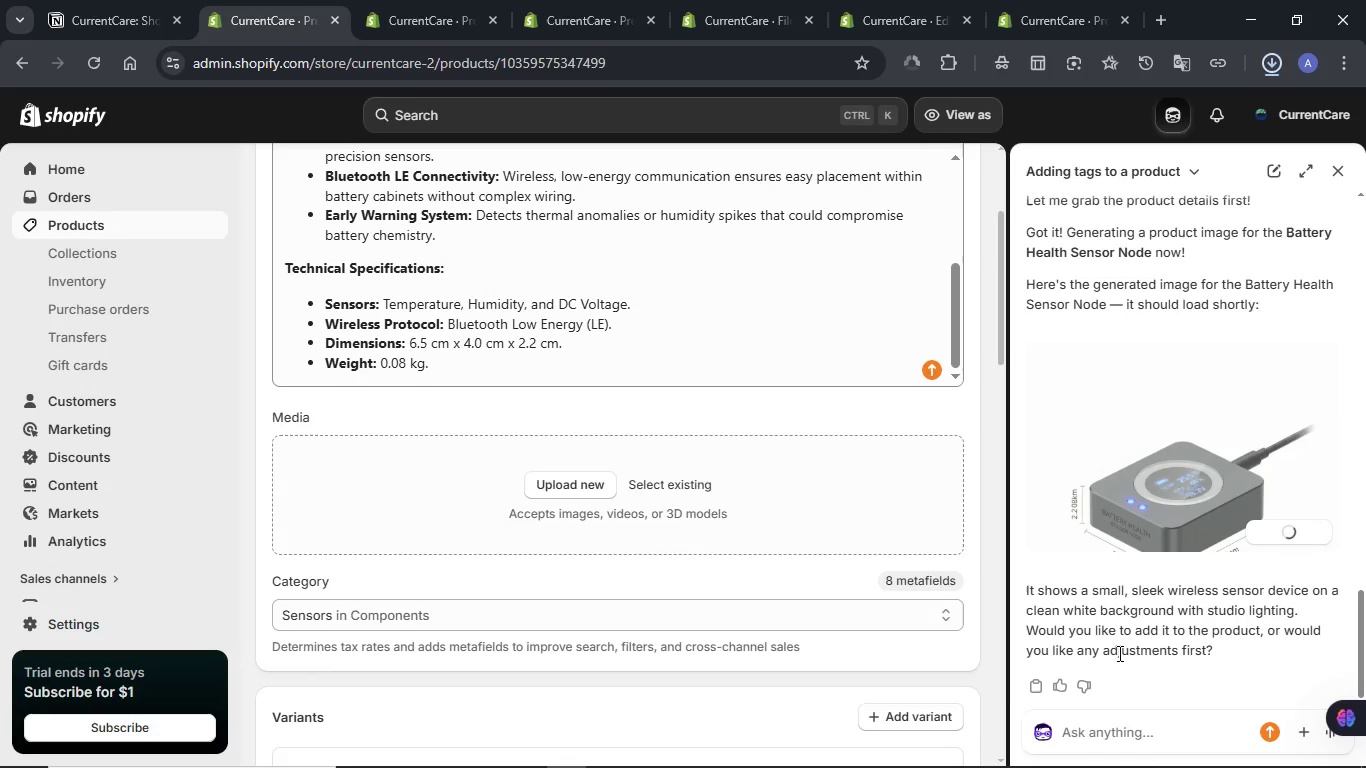 
left_click([1128, 732])
 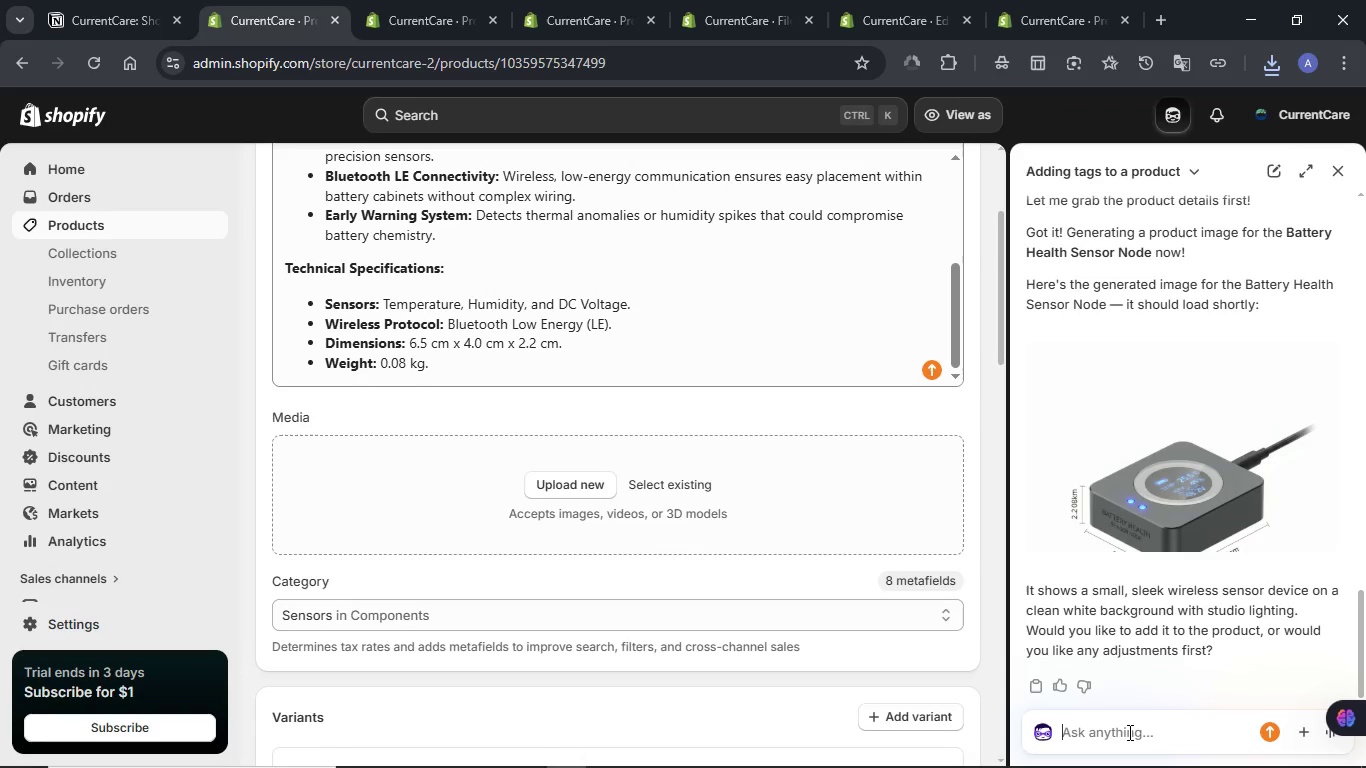 
type(Yes and the alt text please)
 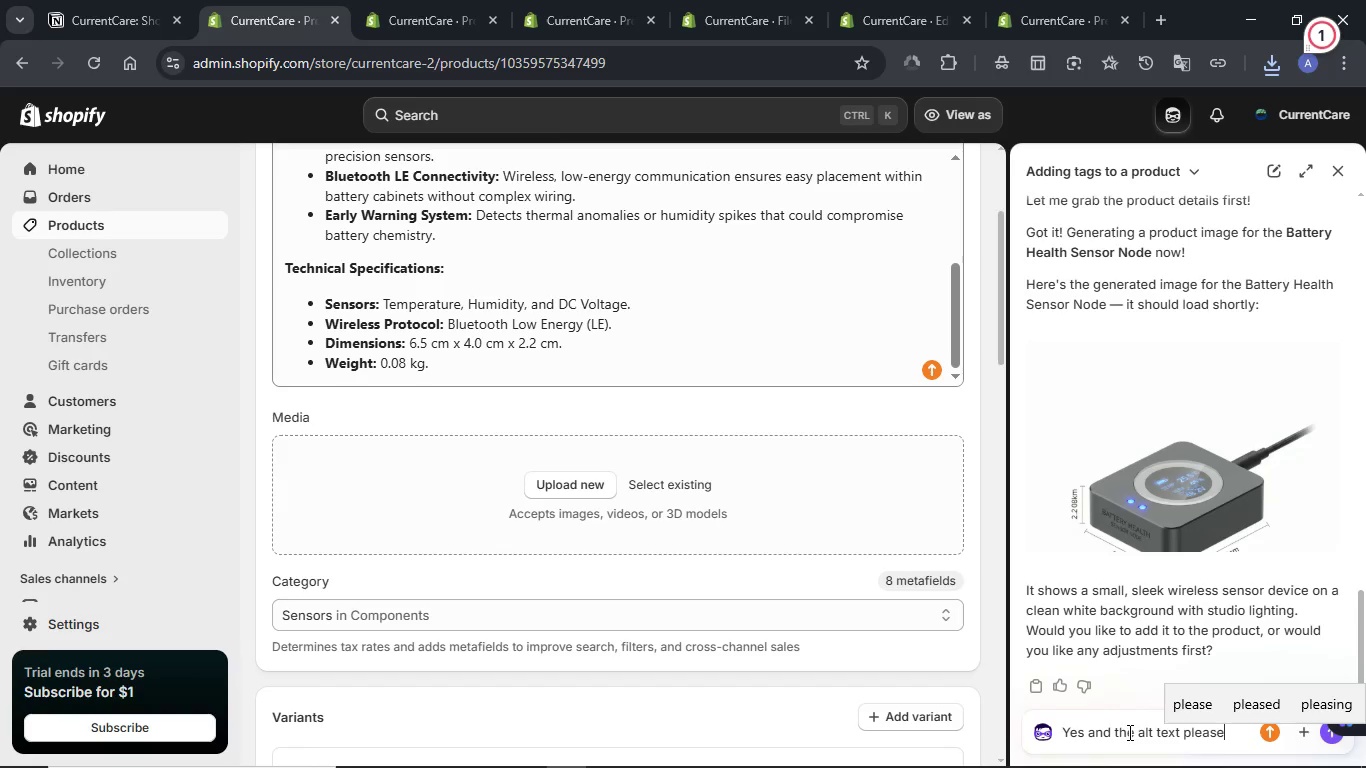 
key(Enter)
 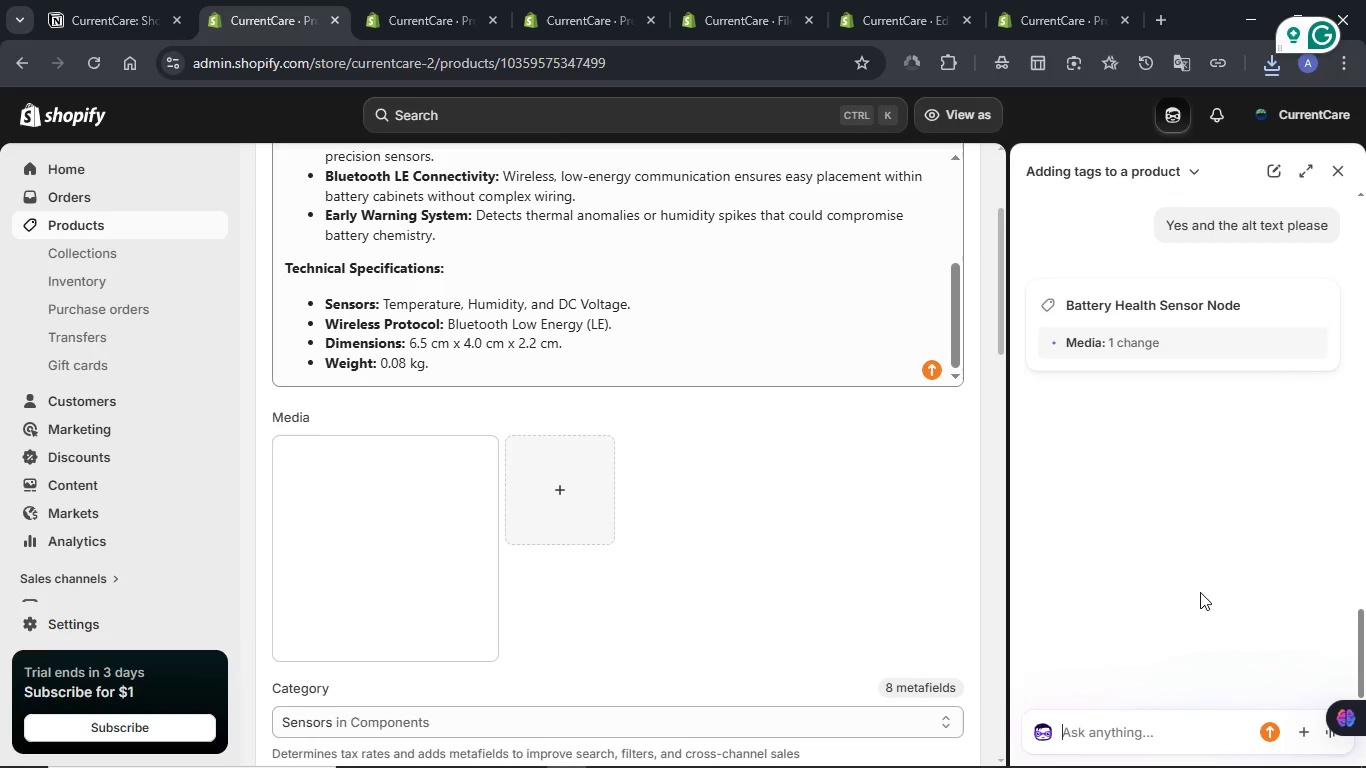 
wait(14.0)
 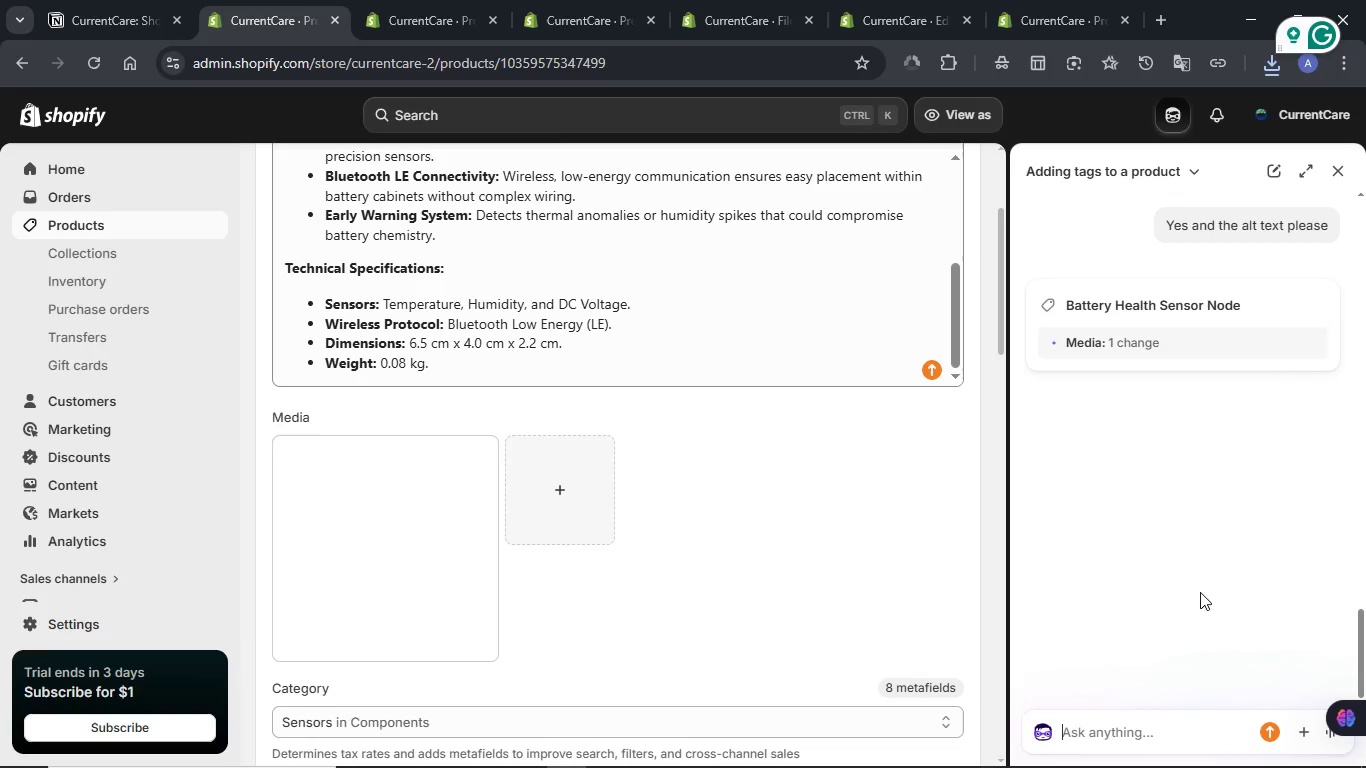 
left_click([972, 121])
 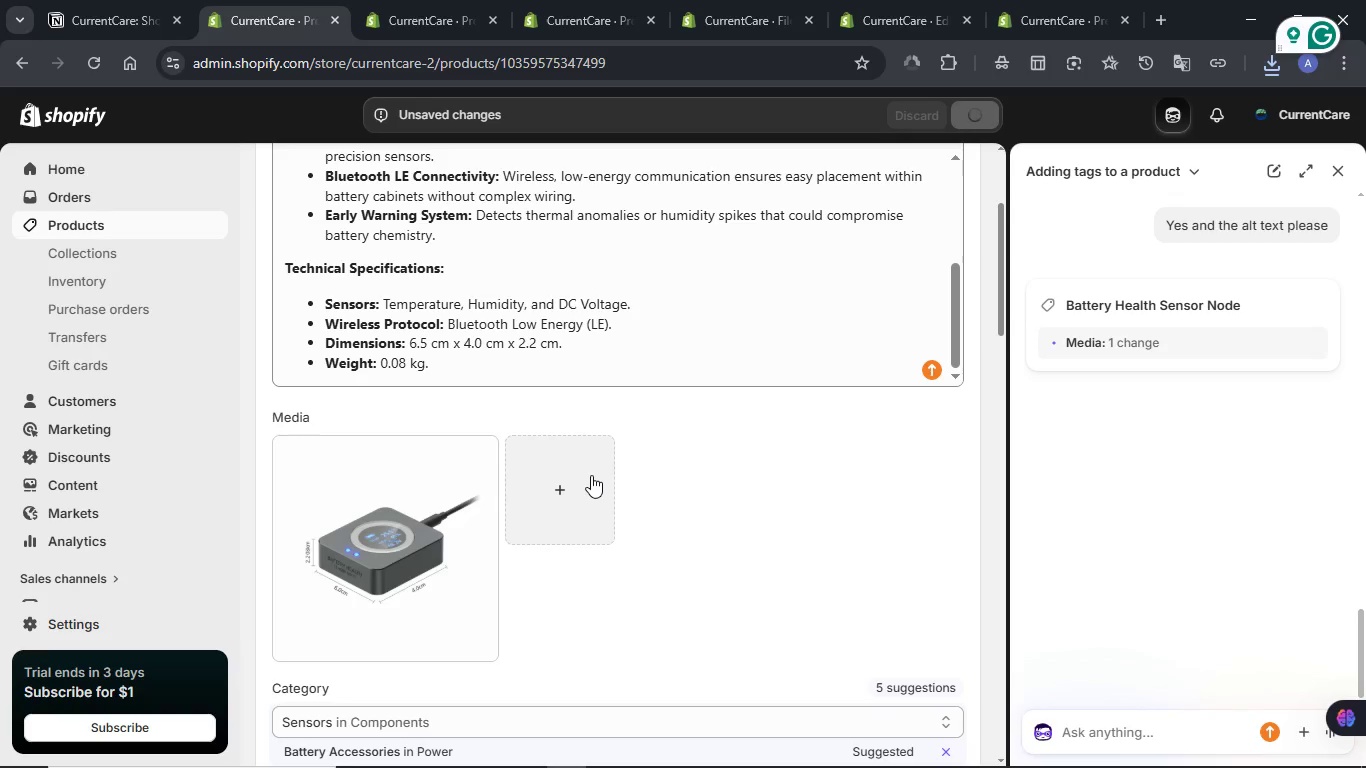 
wait(8.08)
 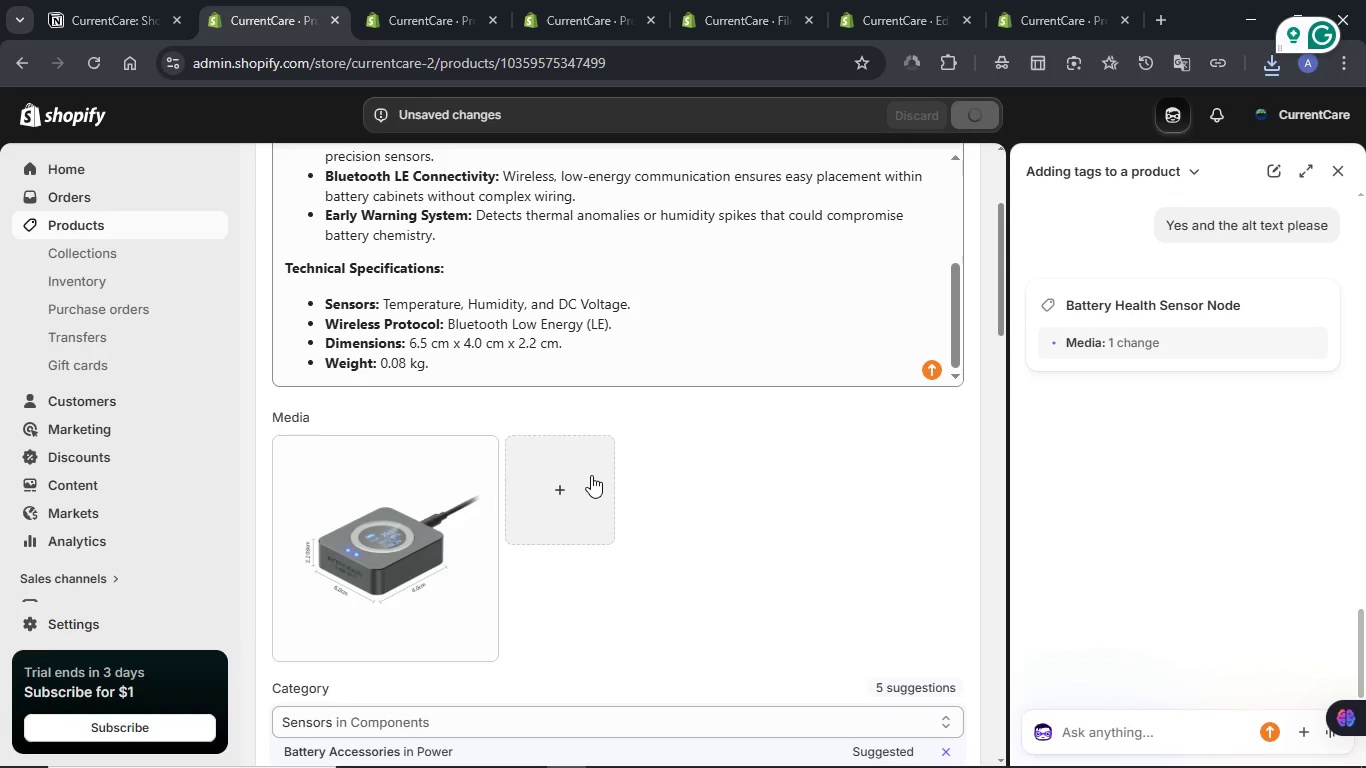 
left_click([972, 753])
 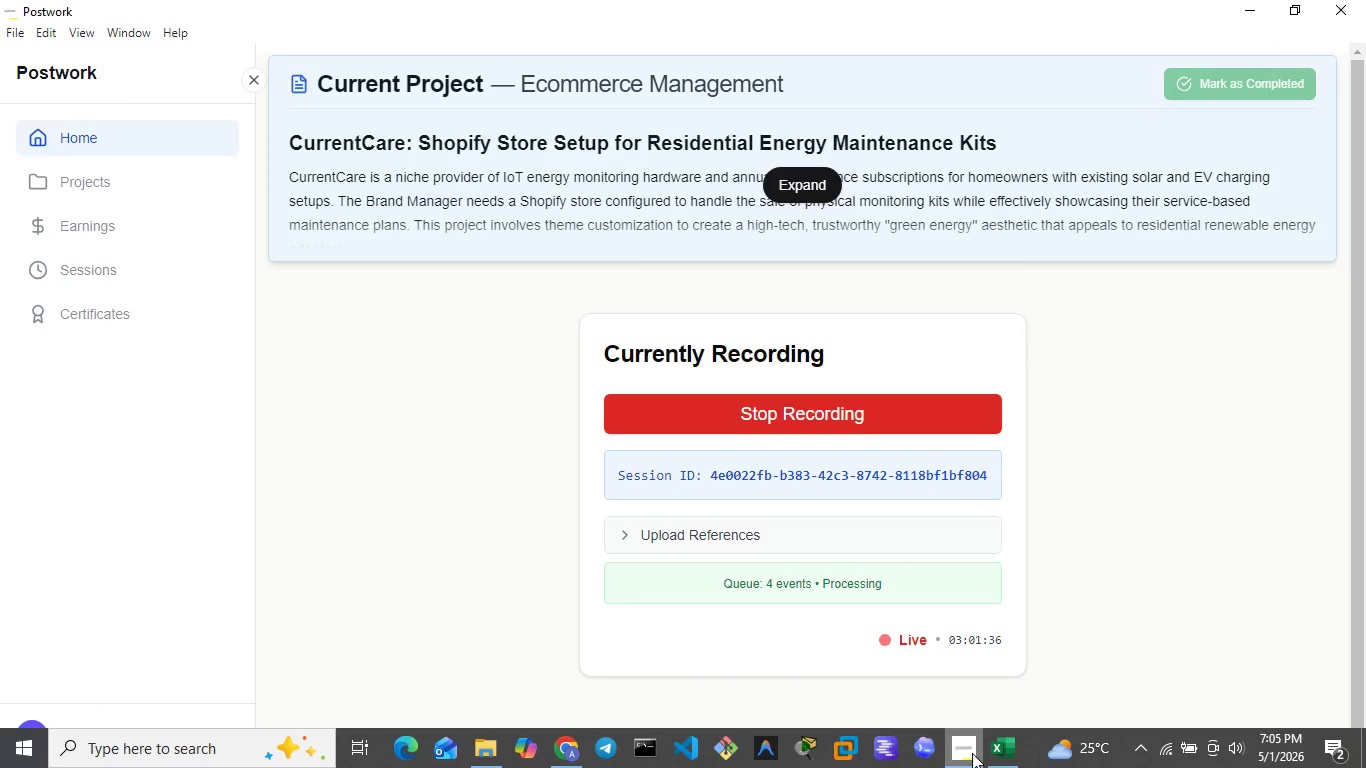 
left_click([972, 753])
 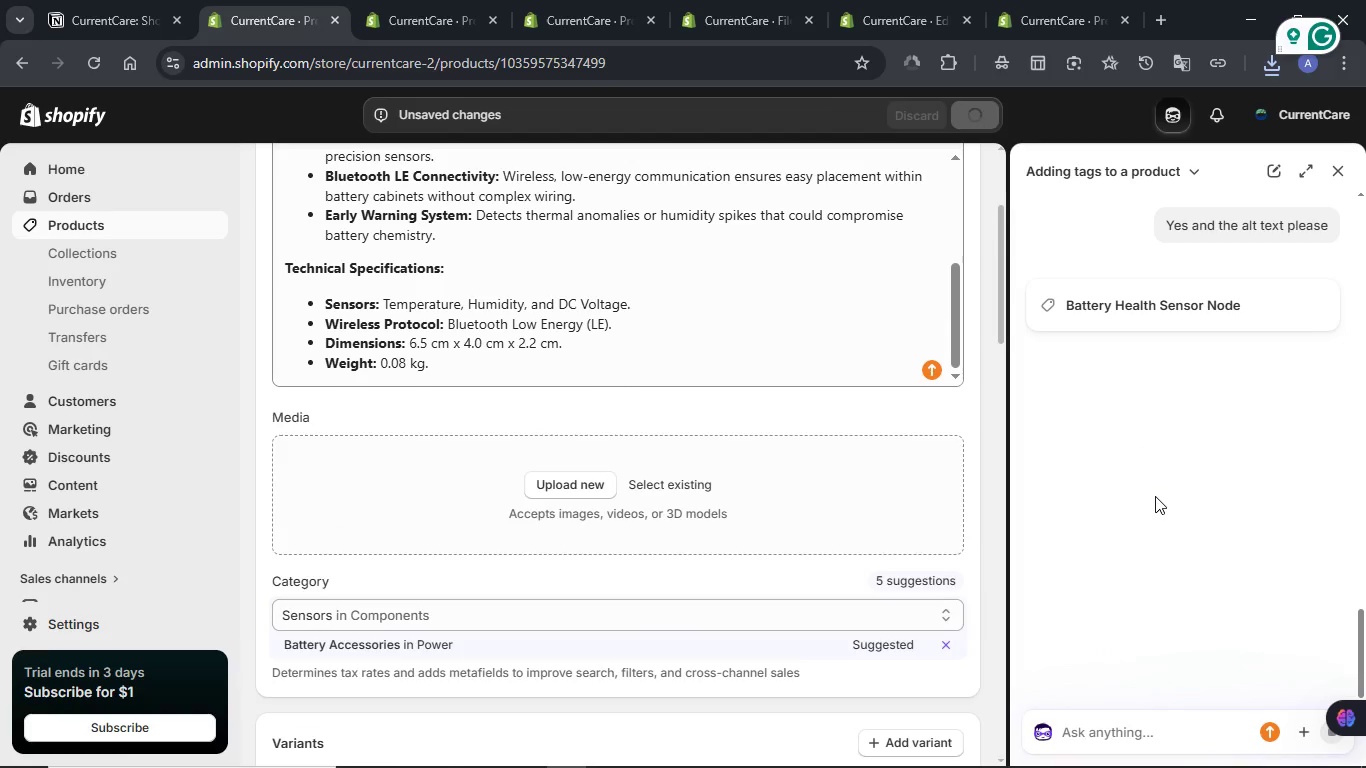 
wait(7.17)
 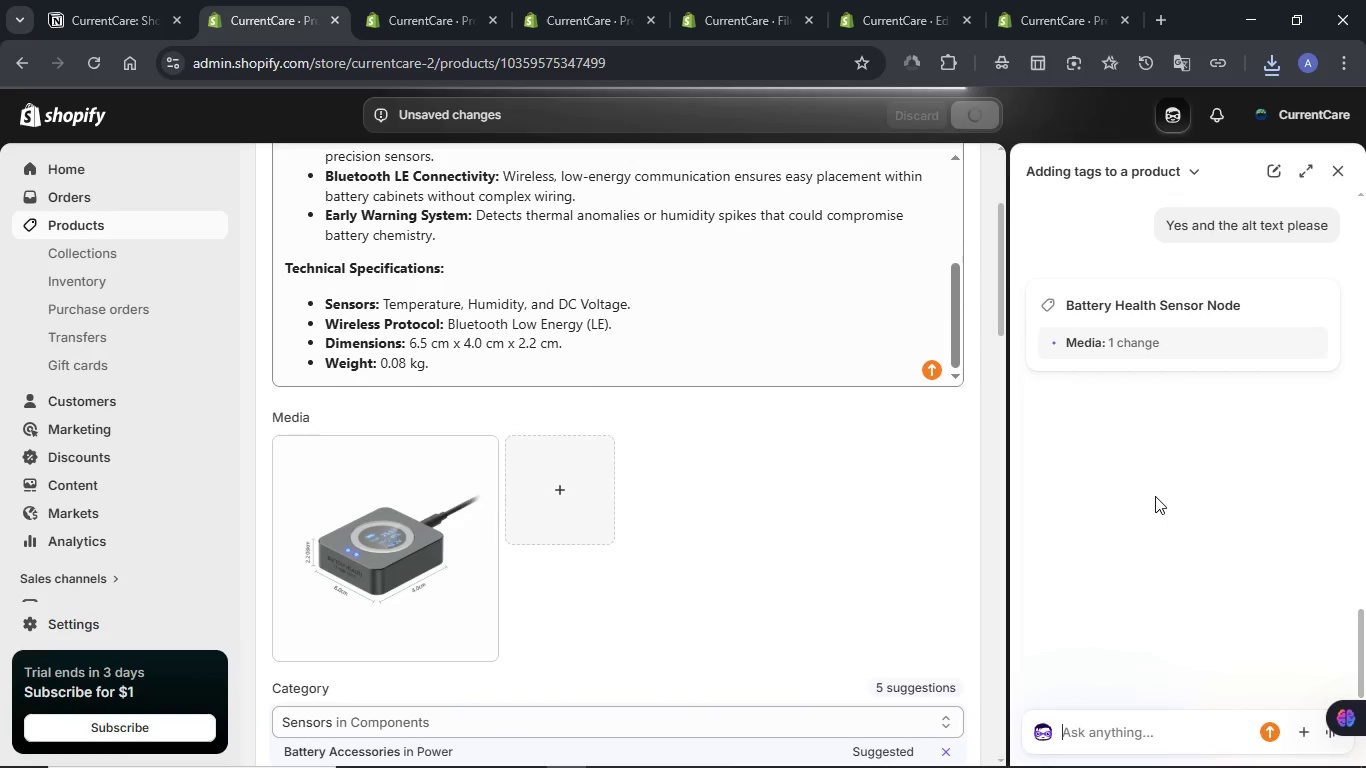 
scroll: coordinate [766, 523], scroll_direction: down, amount: 2.0
 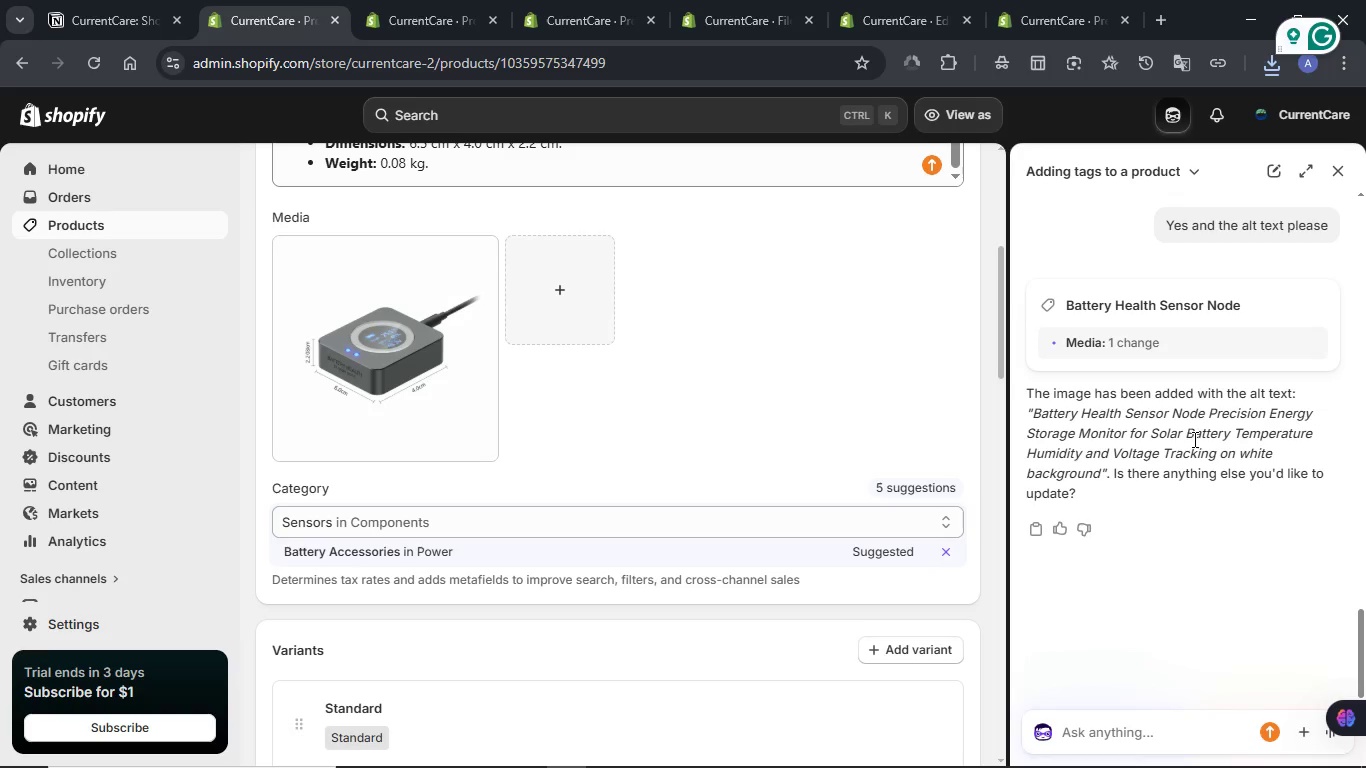 
wait(6.11)
 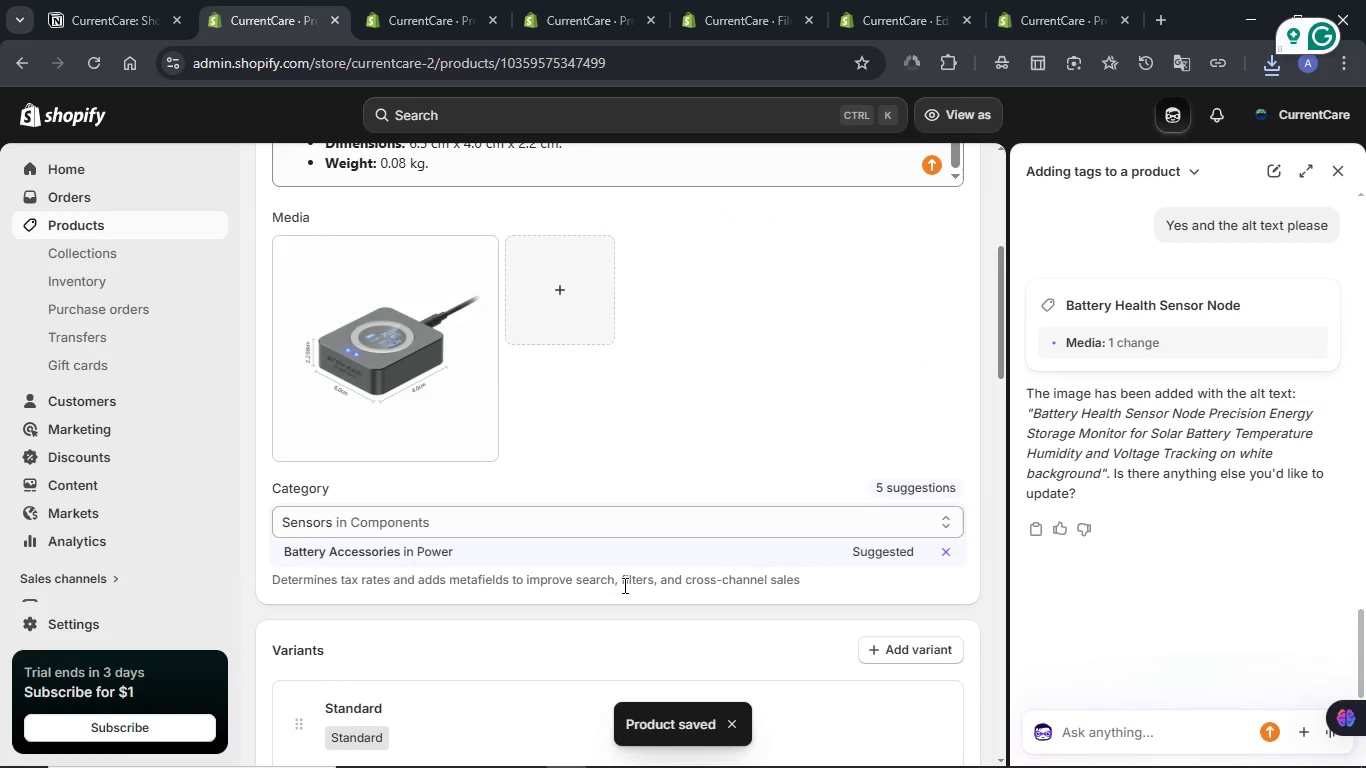 
left_click_drag(start_coordinate=[1036, 408], to_coordinate=[1097, 463])
 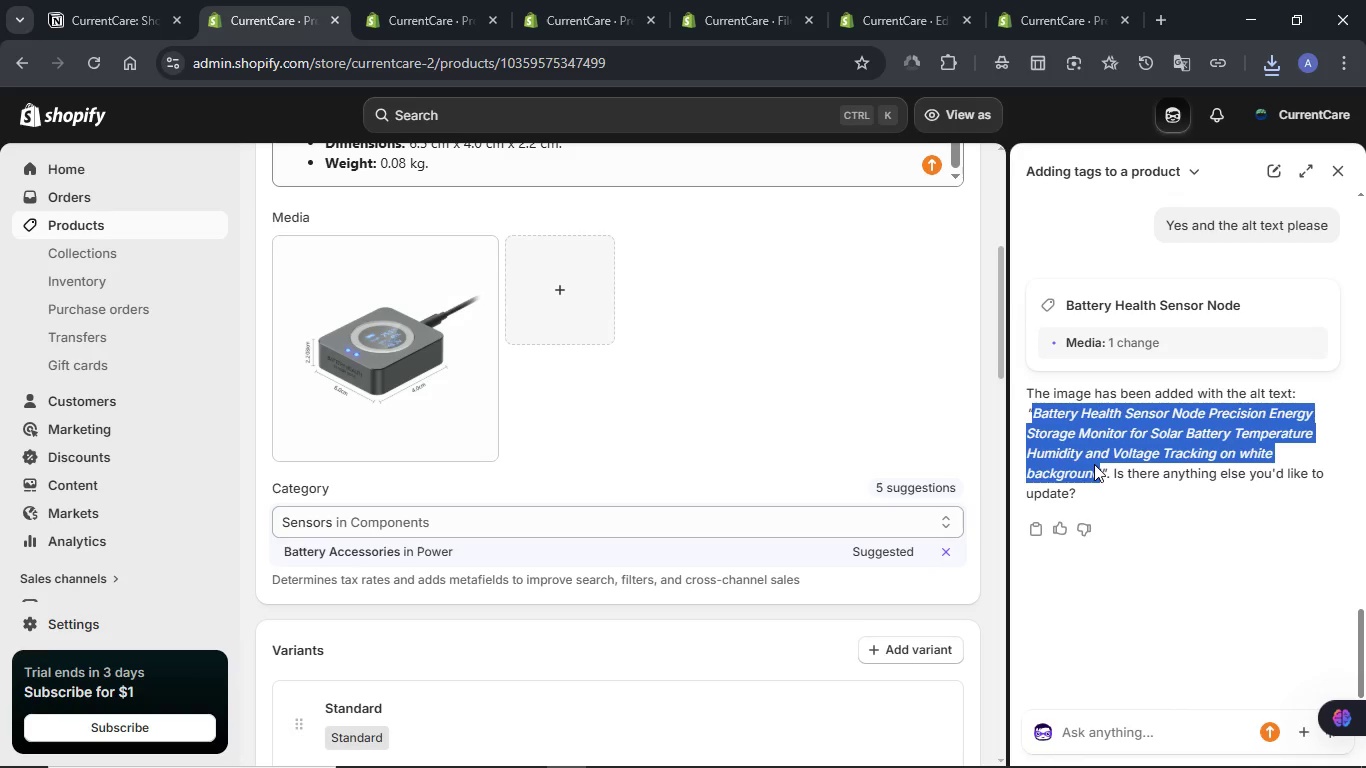 
key(Control+C)
 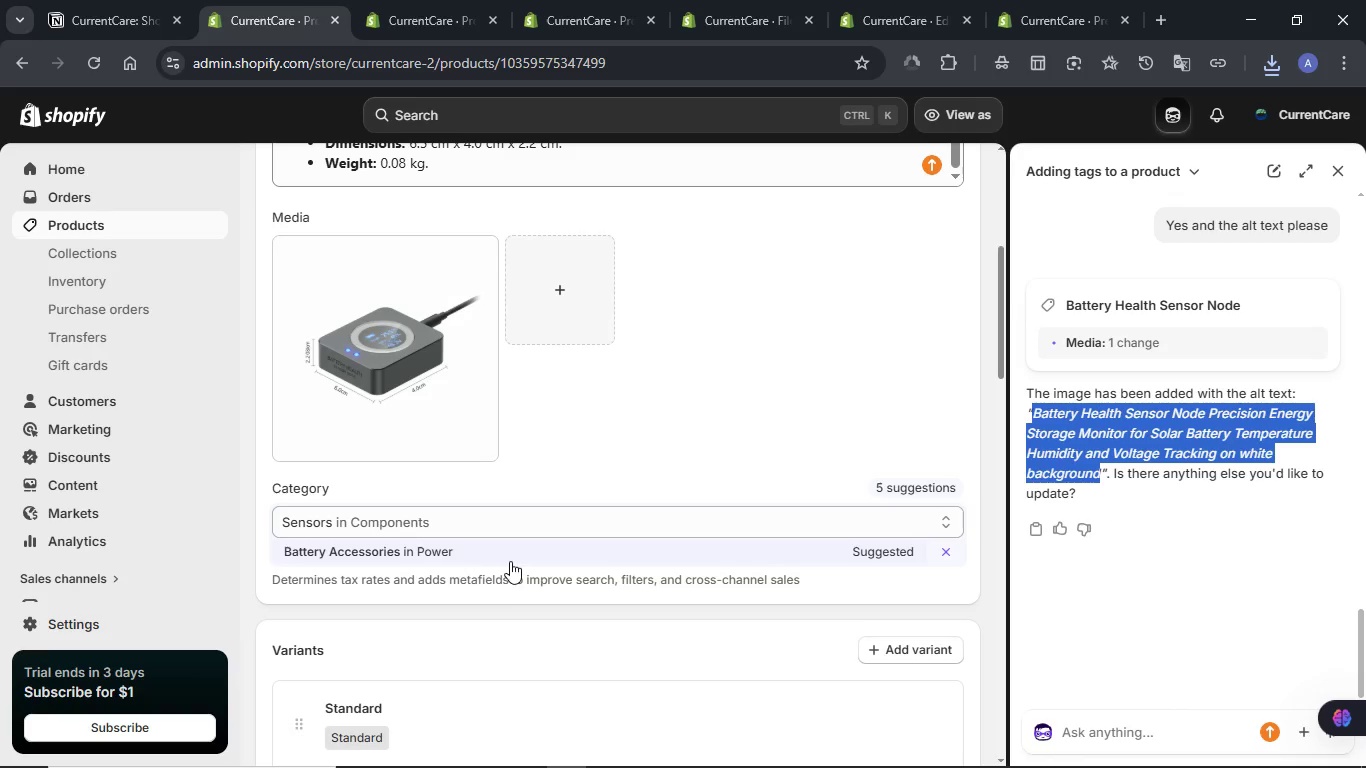 
left_click([510, 559])
 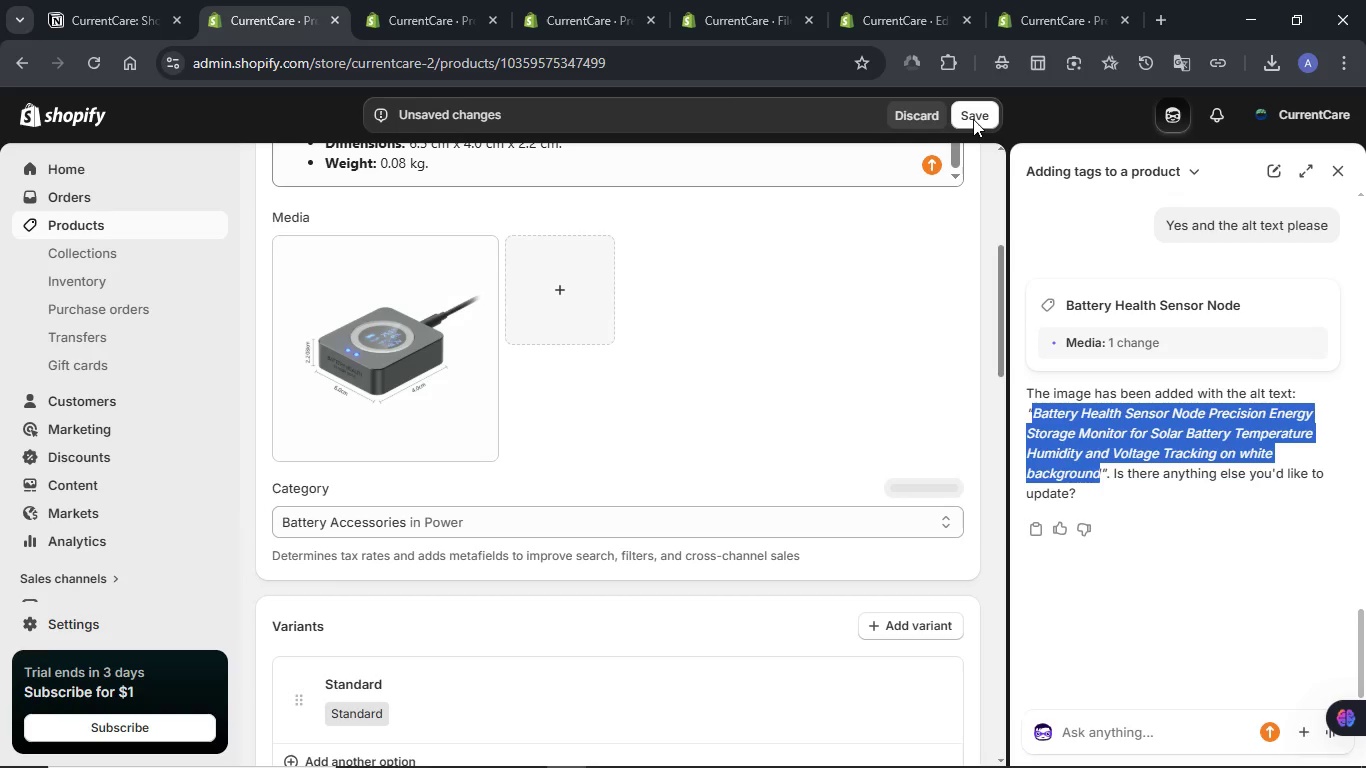 
left_click([973, 119])
 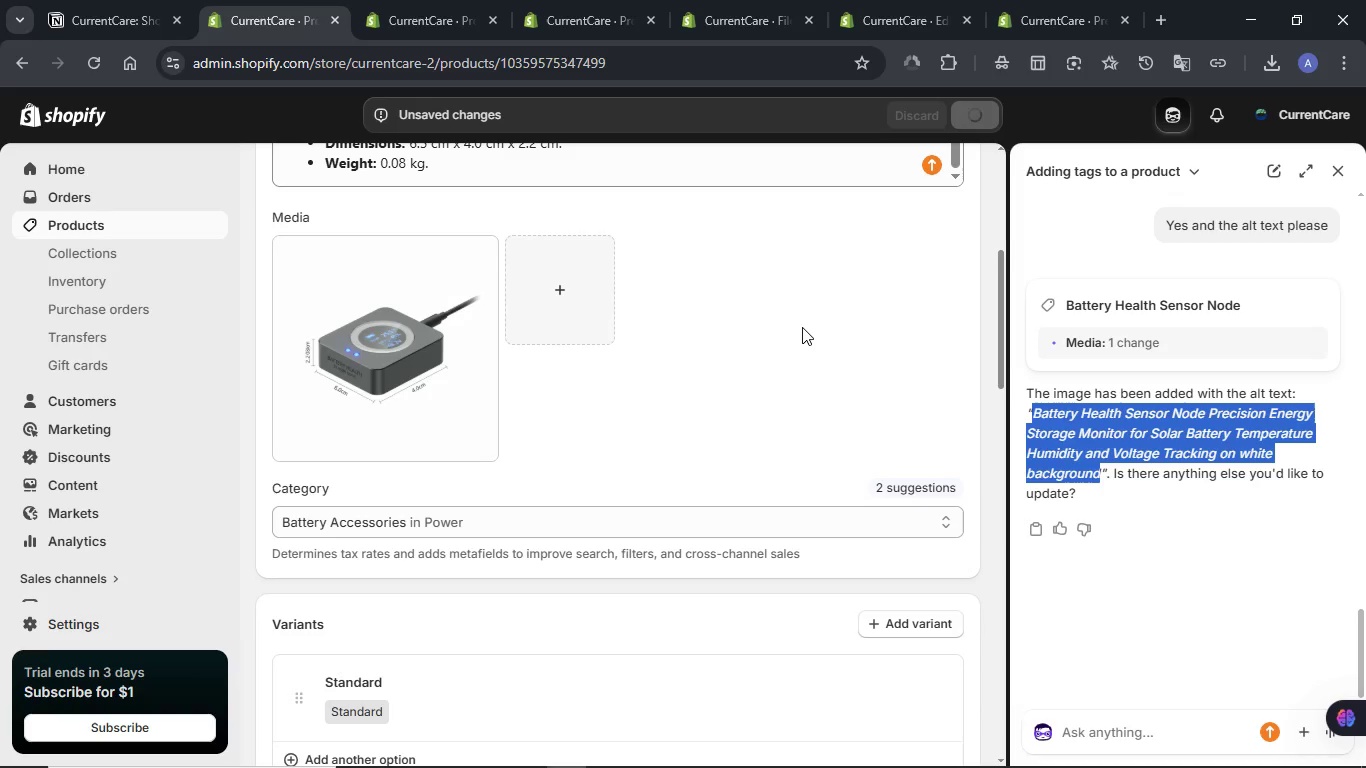 
wait(13.67)
 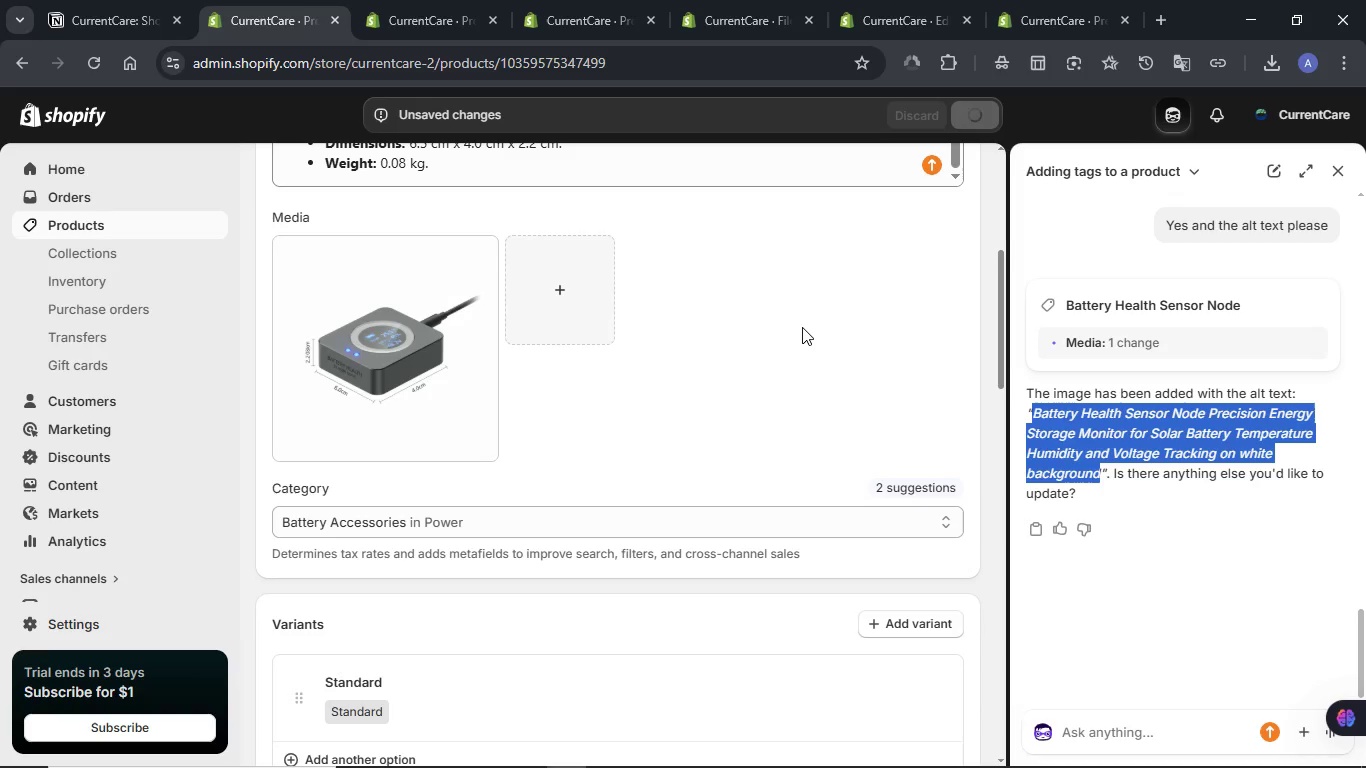 
left_click([377, 335])
 